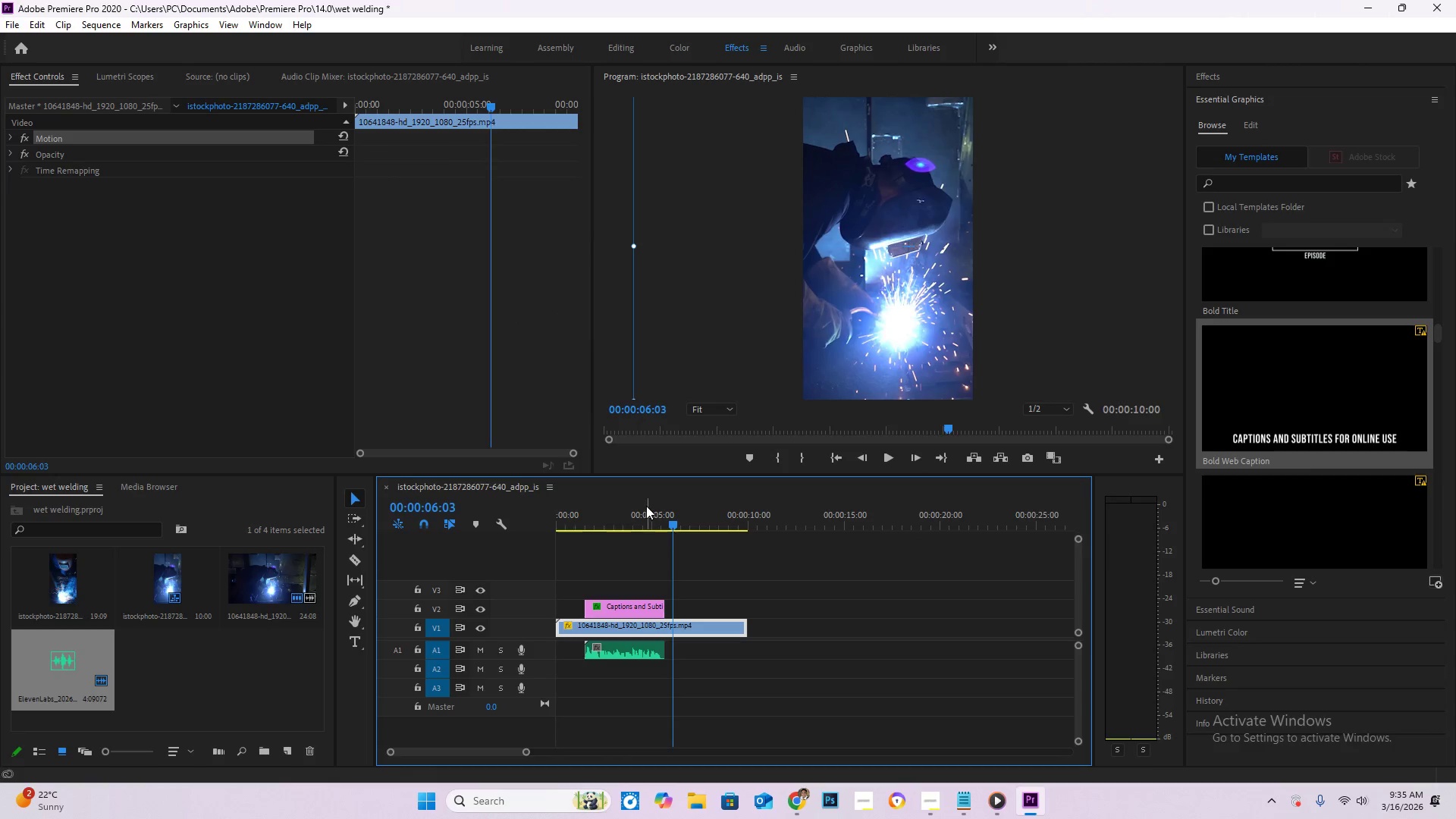 
left_click_drag(start_coordinate=[646, 506], to_coordinate=[601, 517])
 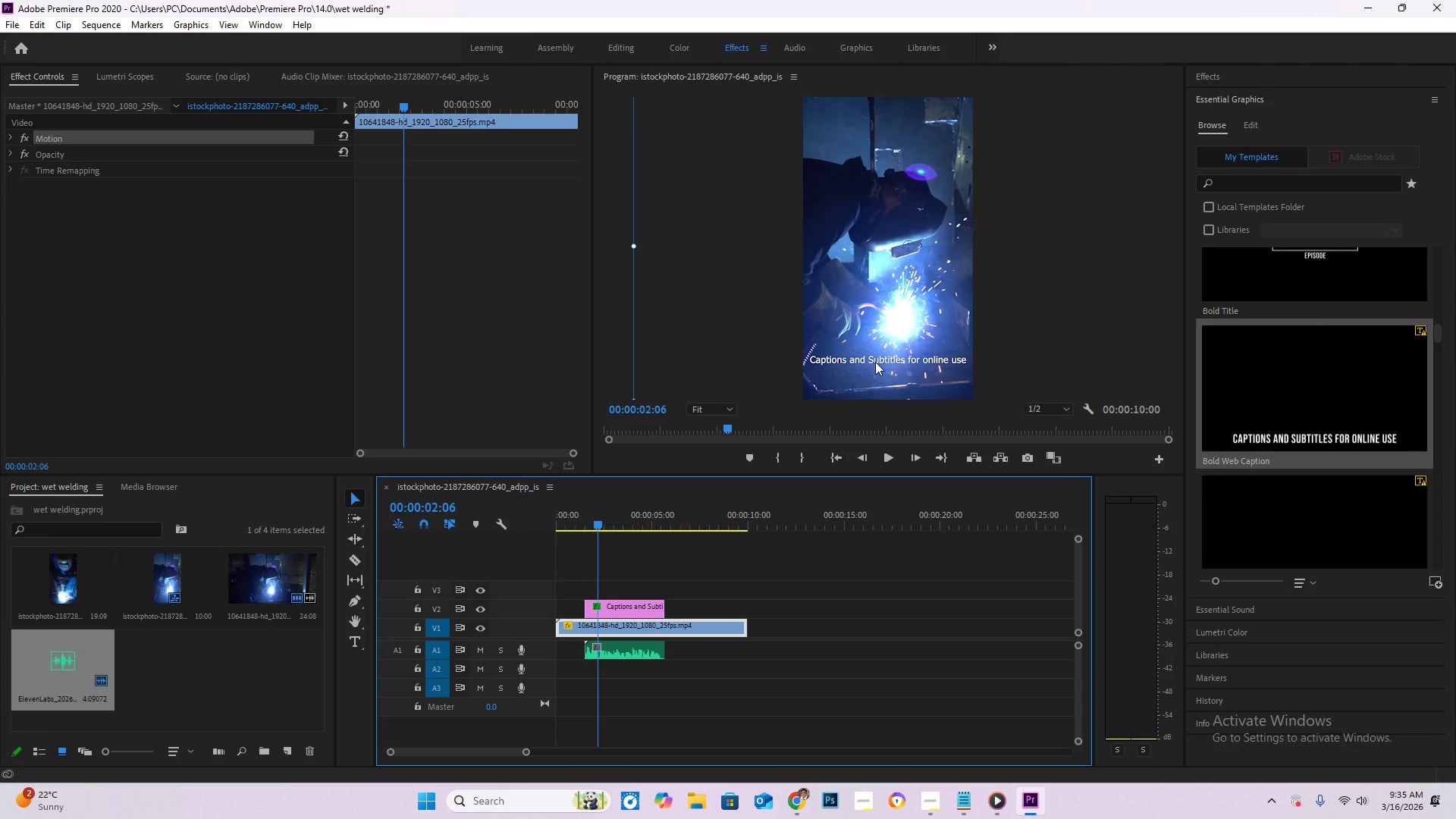 
left_click([875, 362])
 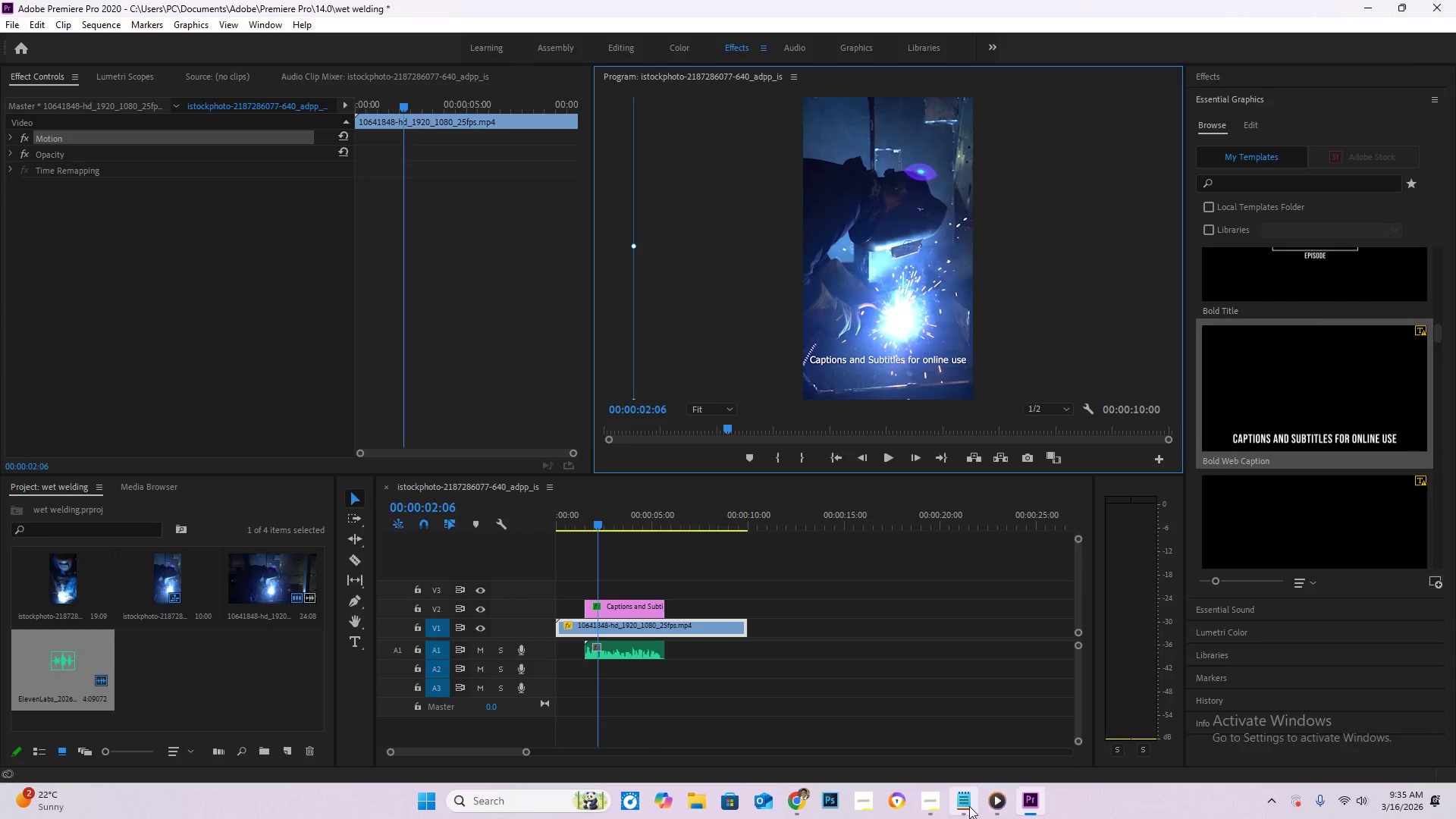 
mouse_move([940, 805])
 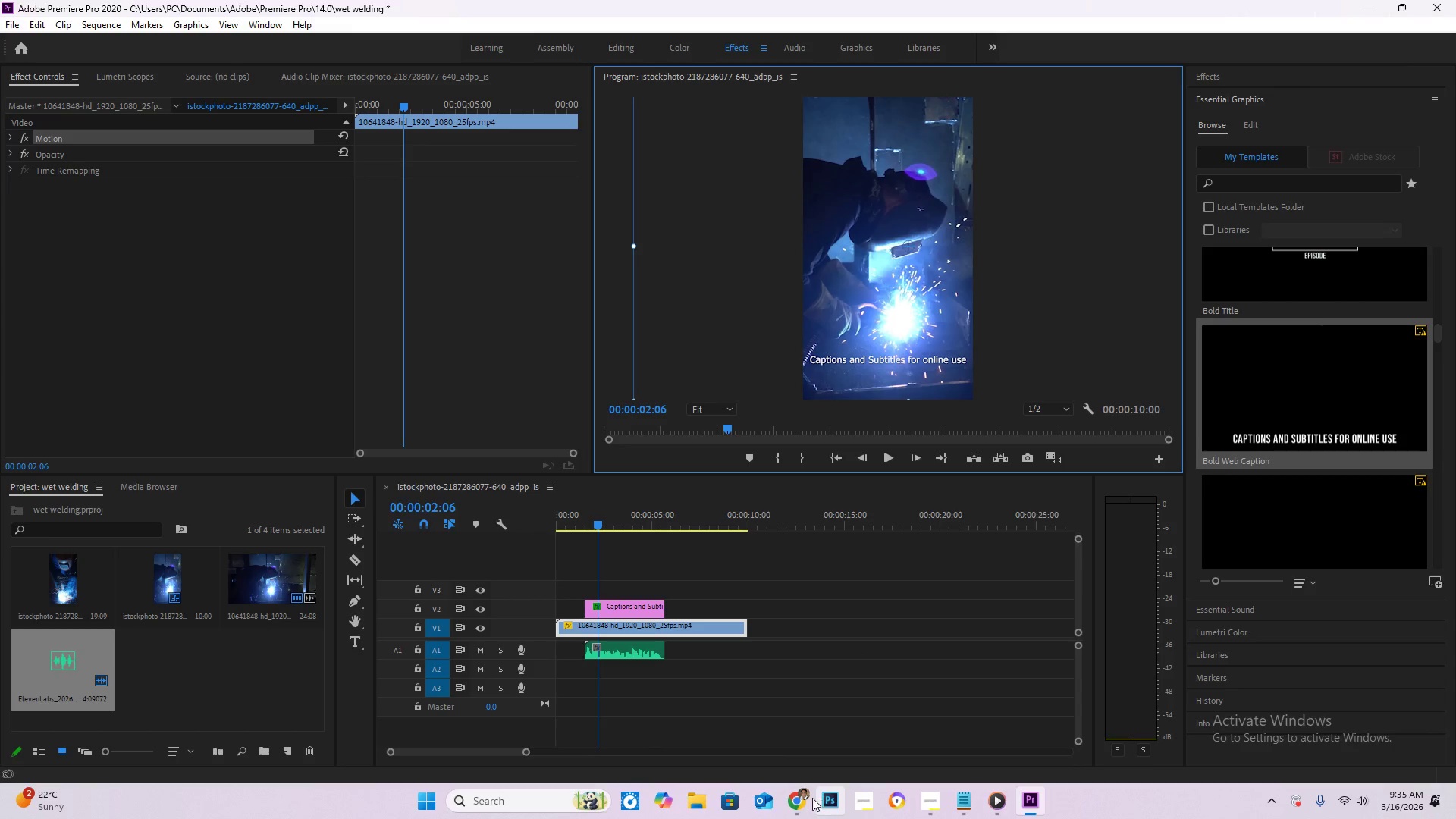 
left_click([796, 798])
 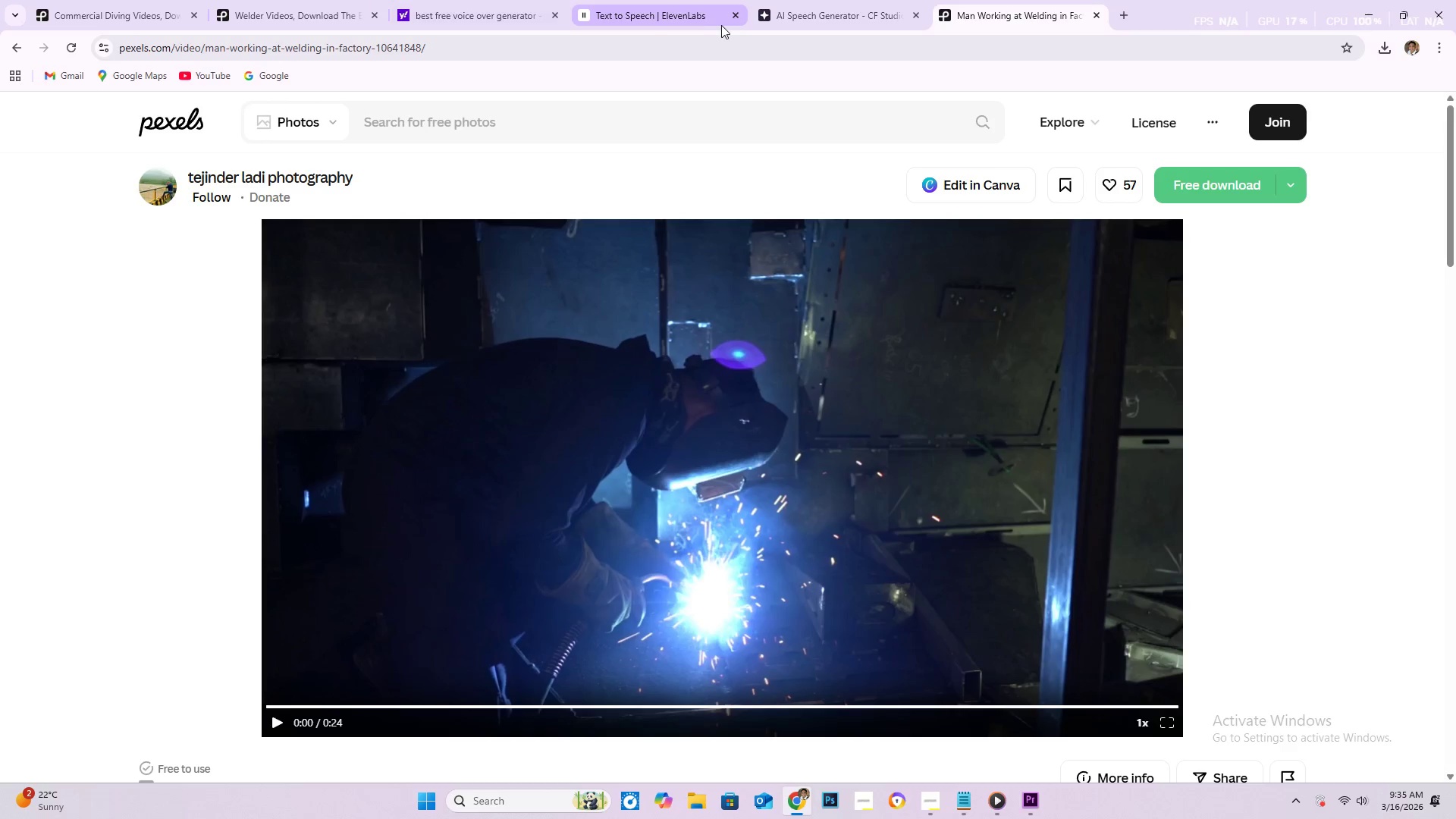 
left_click([783, 5])
 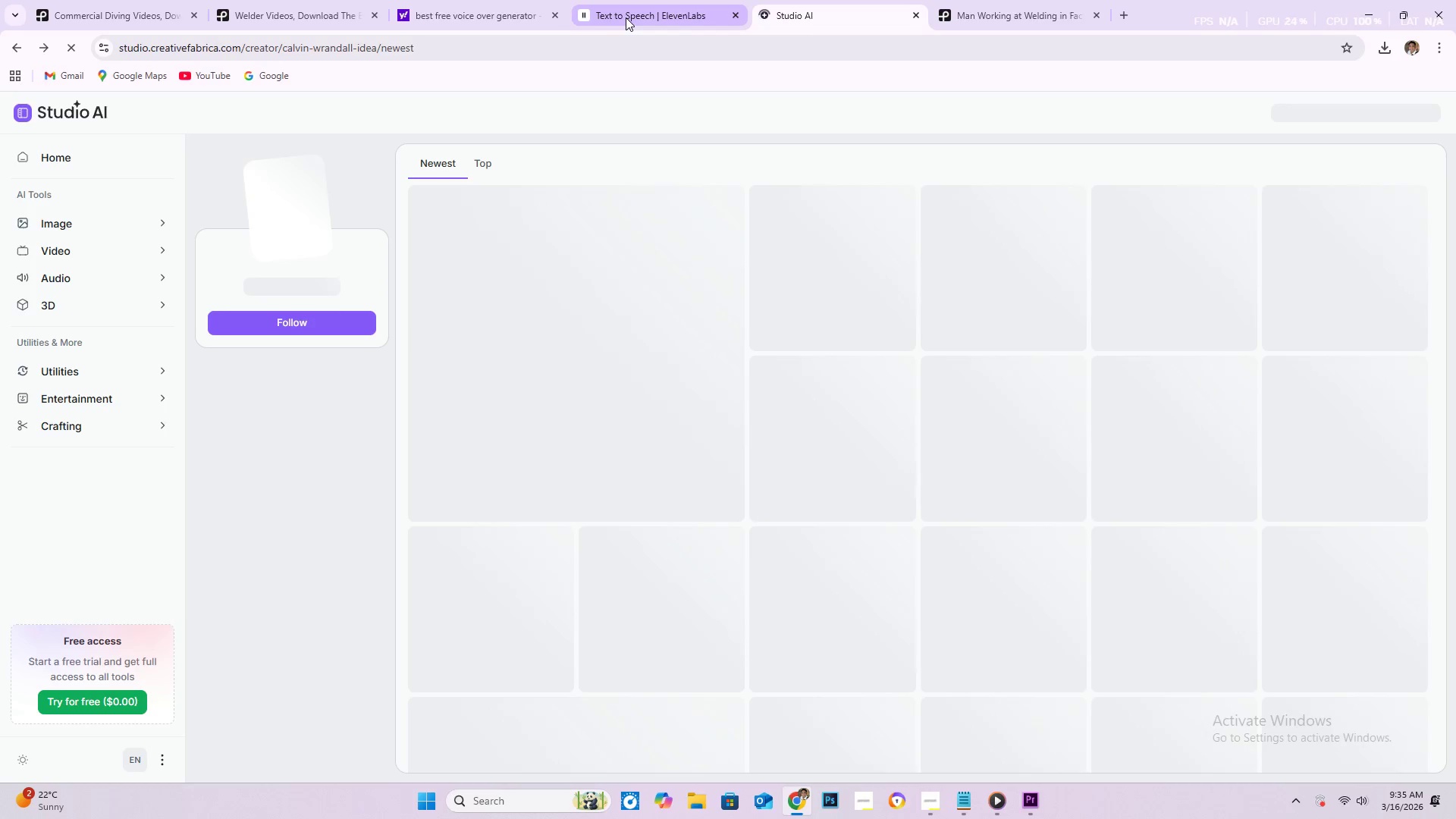 
left_click([627, 17])
 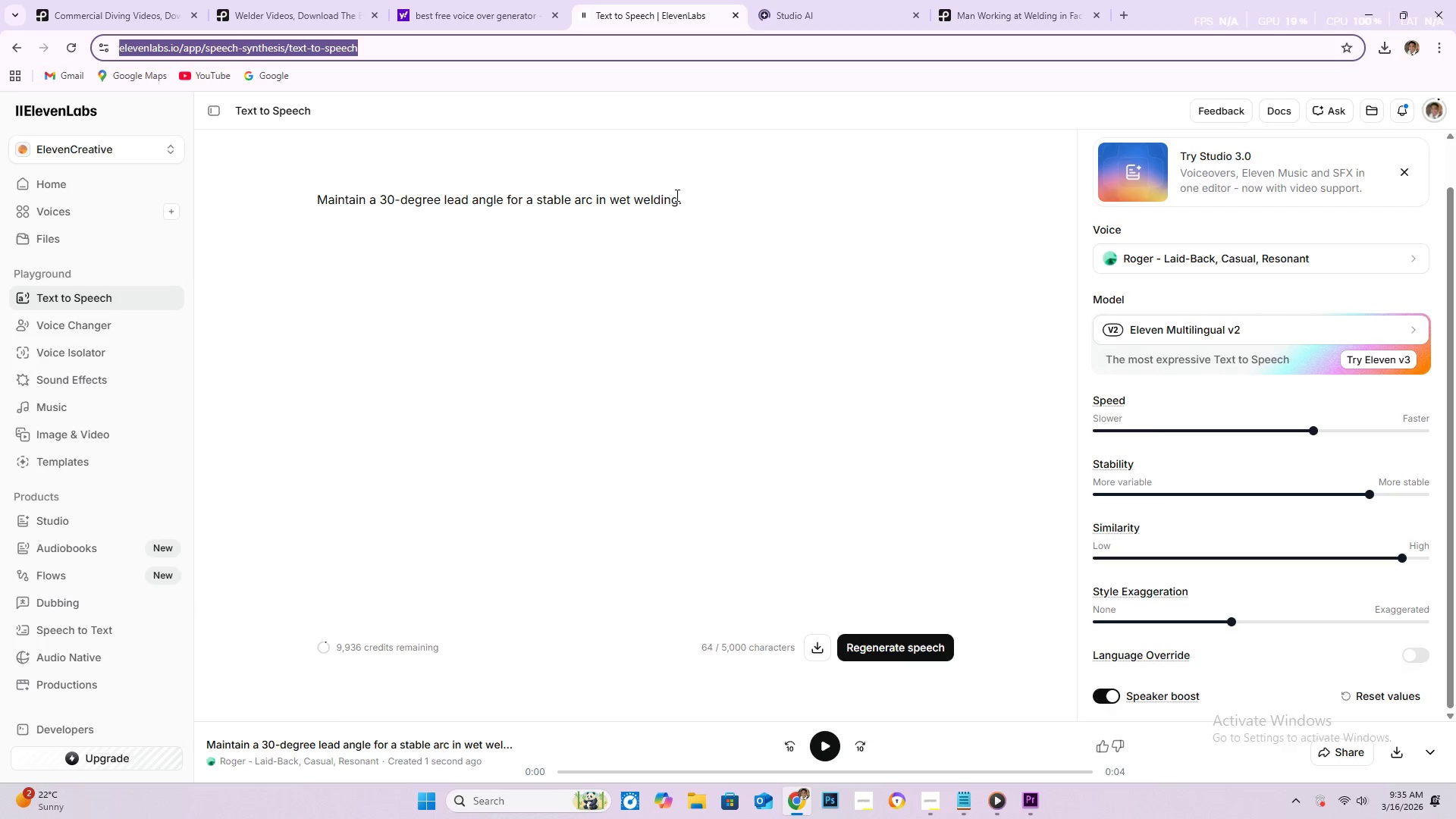 
left_click_drag(start_coordinate=[682, 197], to_coordinate=[271, 208])
 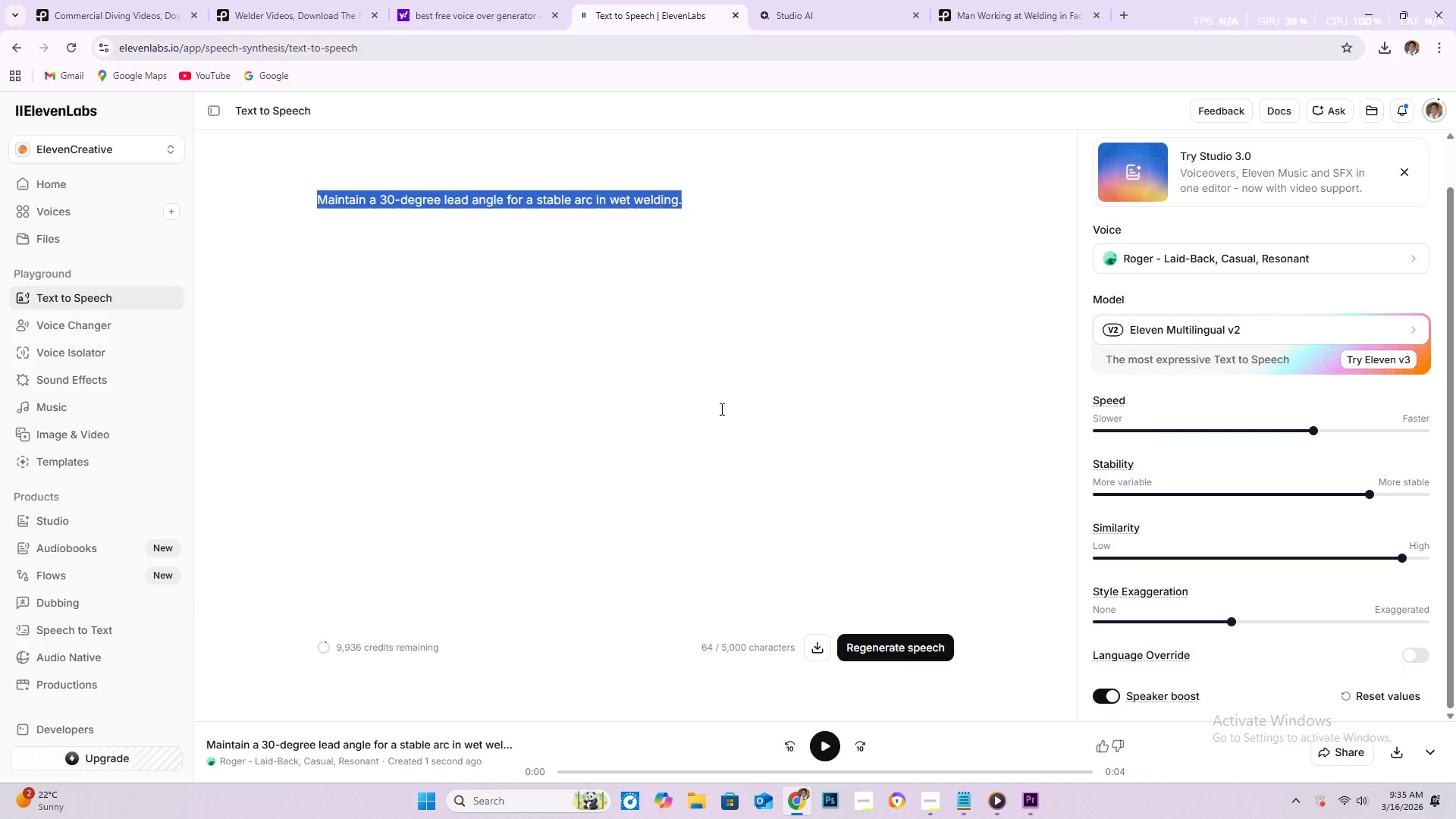 
key(Control+C)
 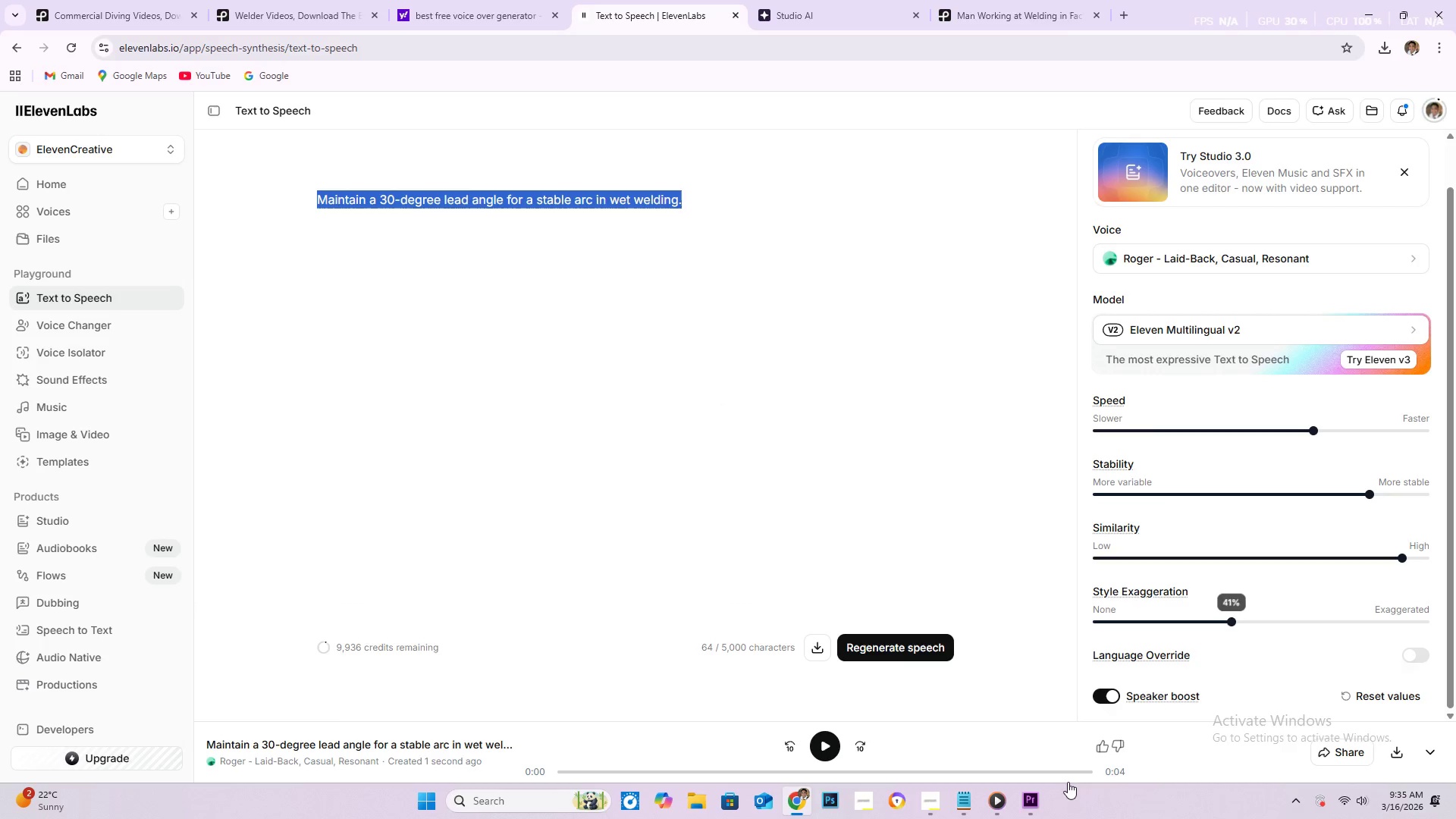 
left_click([1026, 804])
 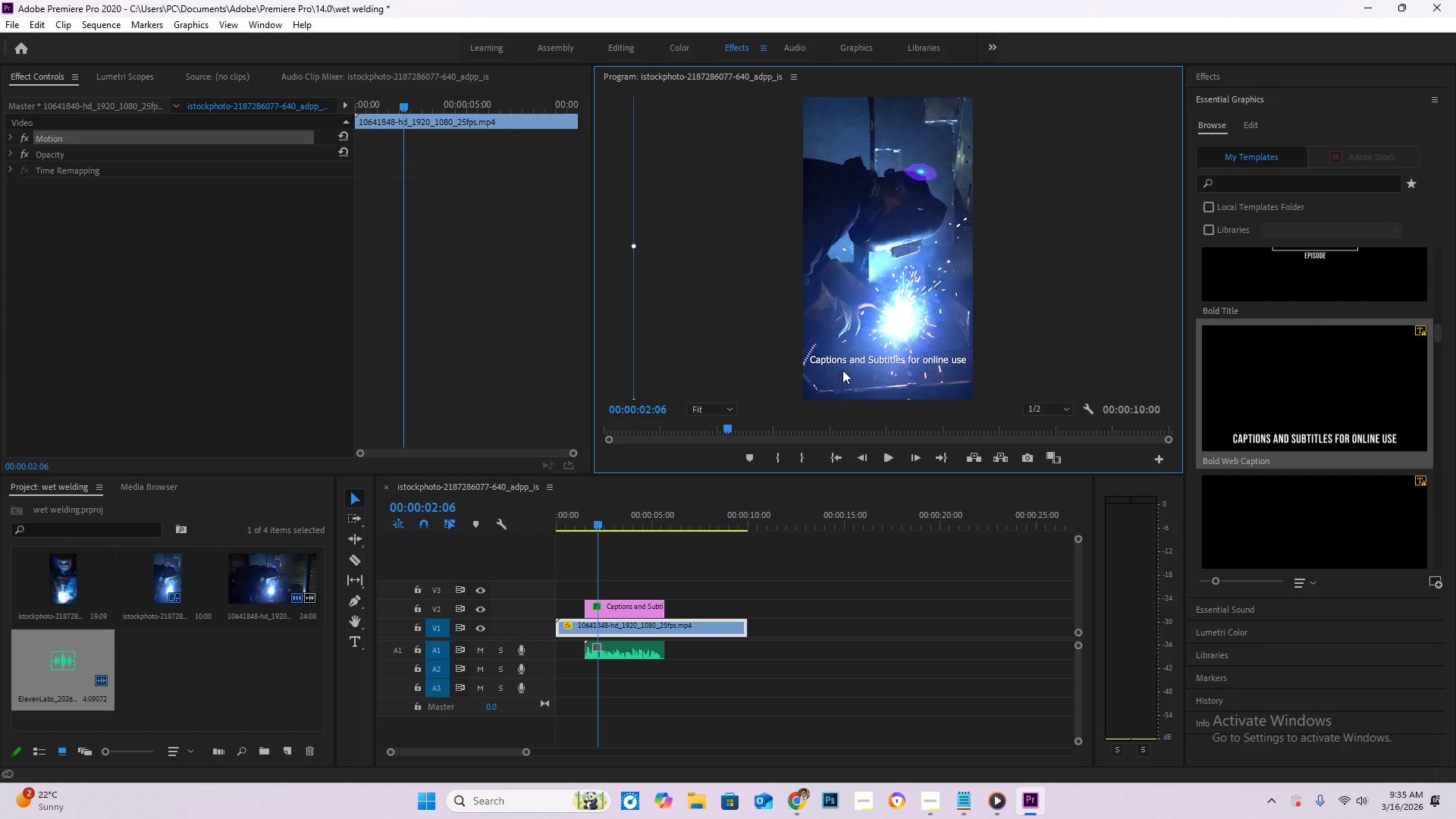 
left_click([850, 360])
 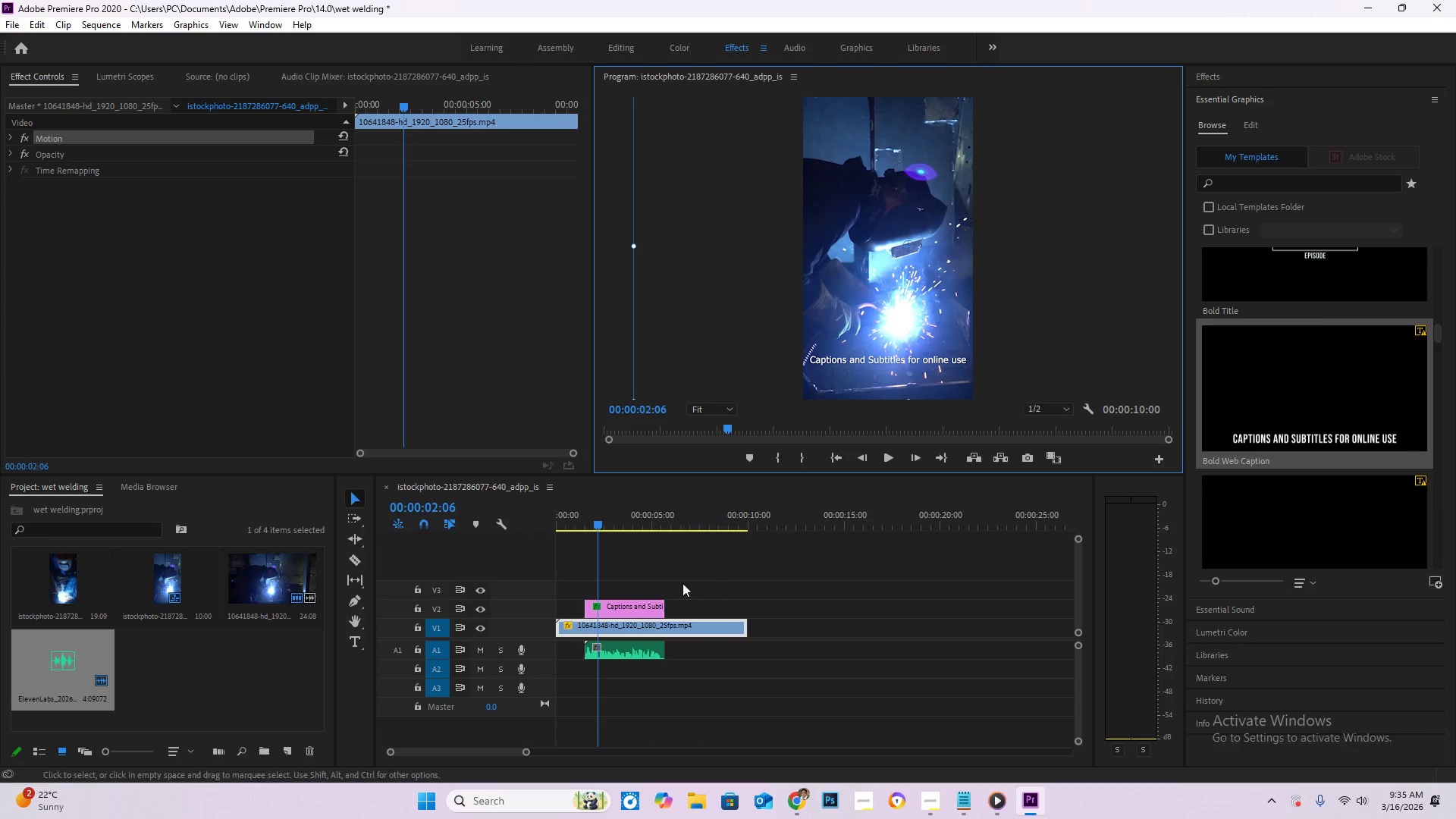 
left_click([638, 607])
 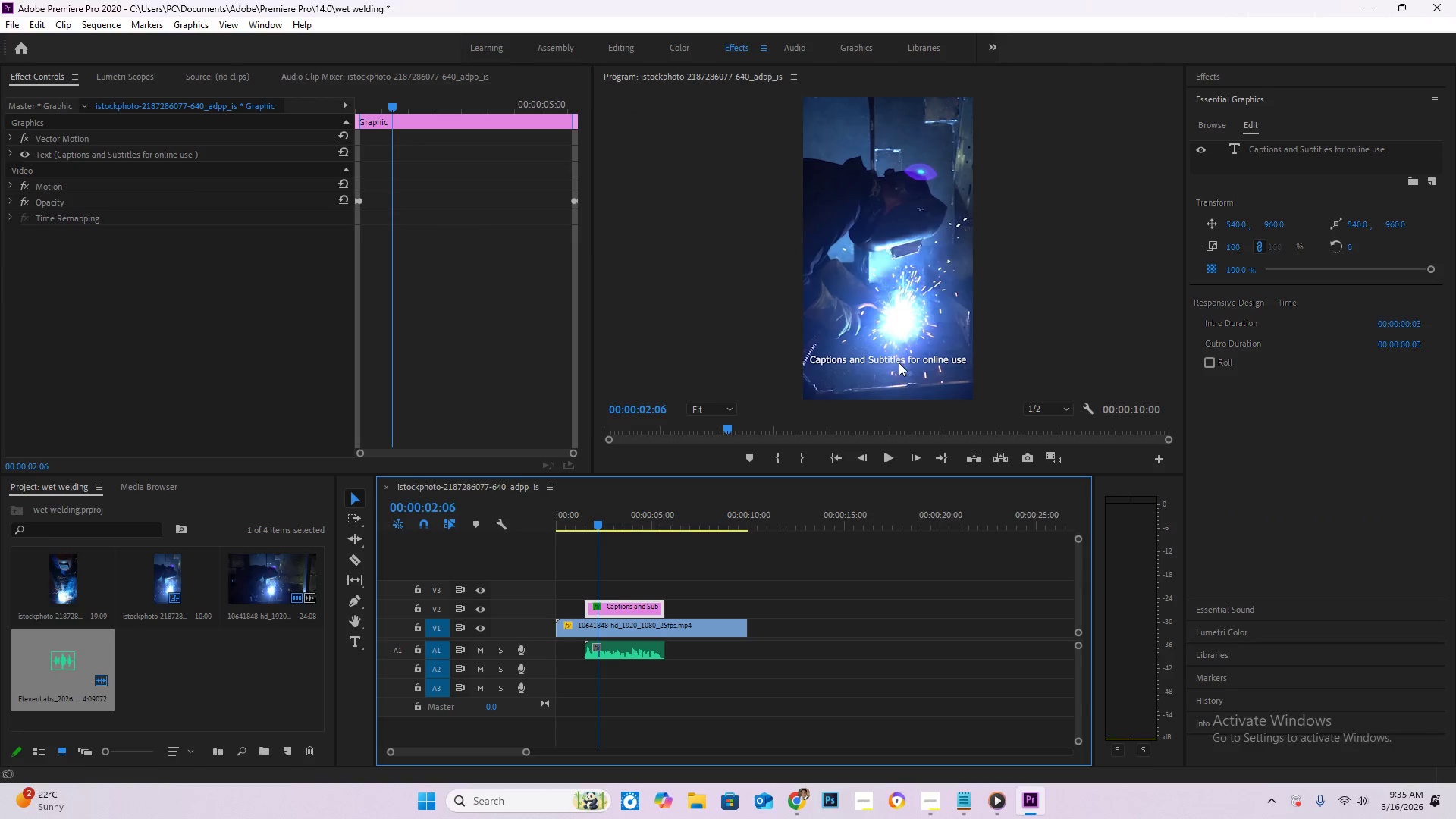 
double_click([900, 357])
 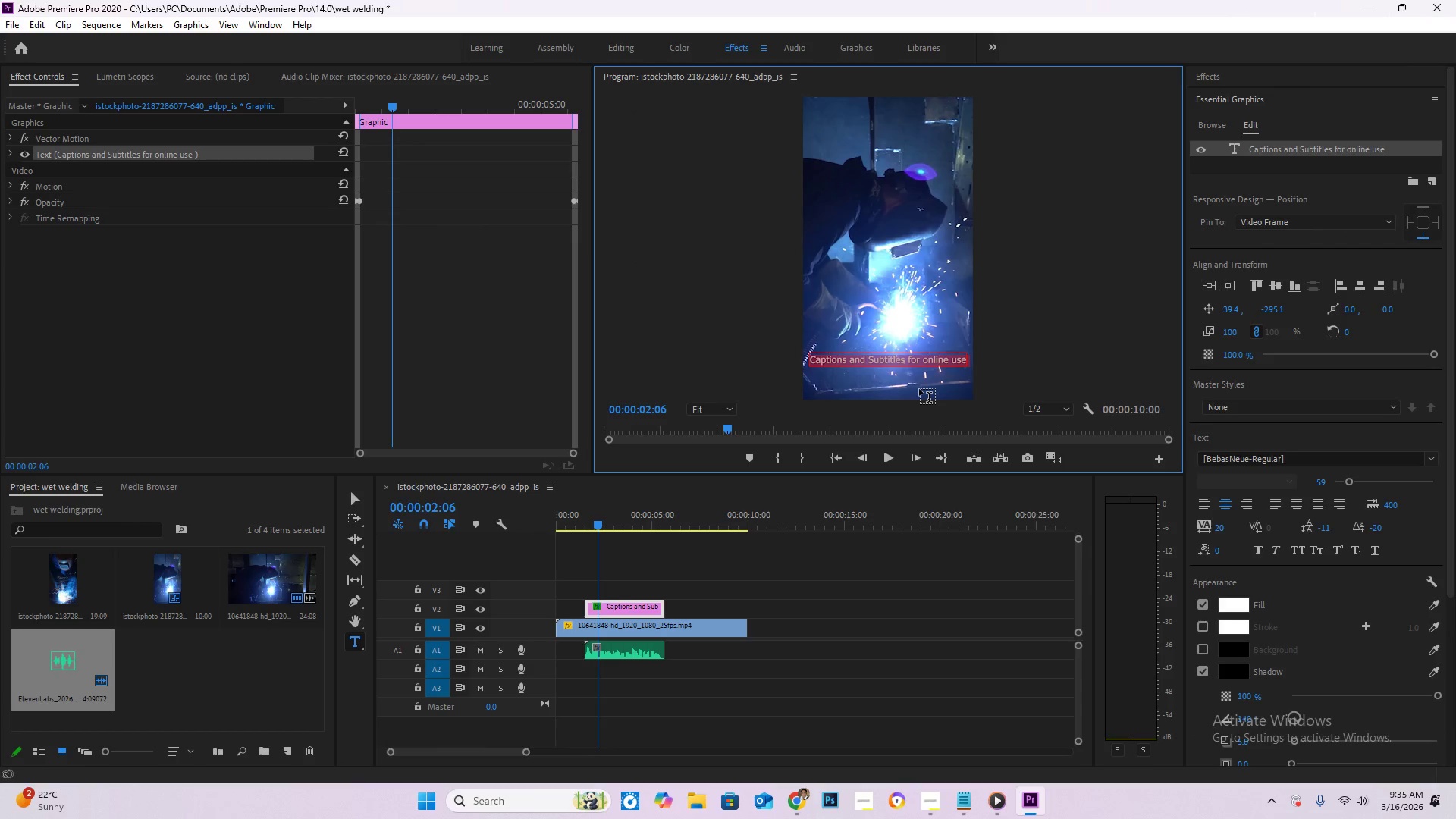 
key(Control+V)
 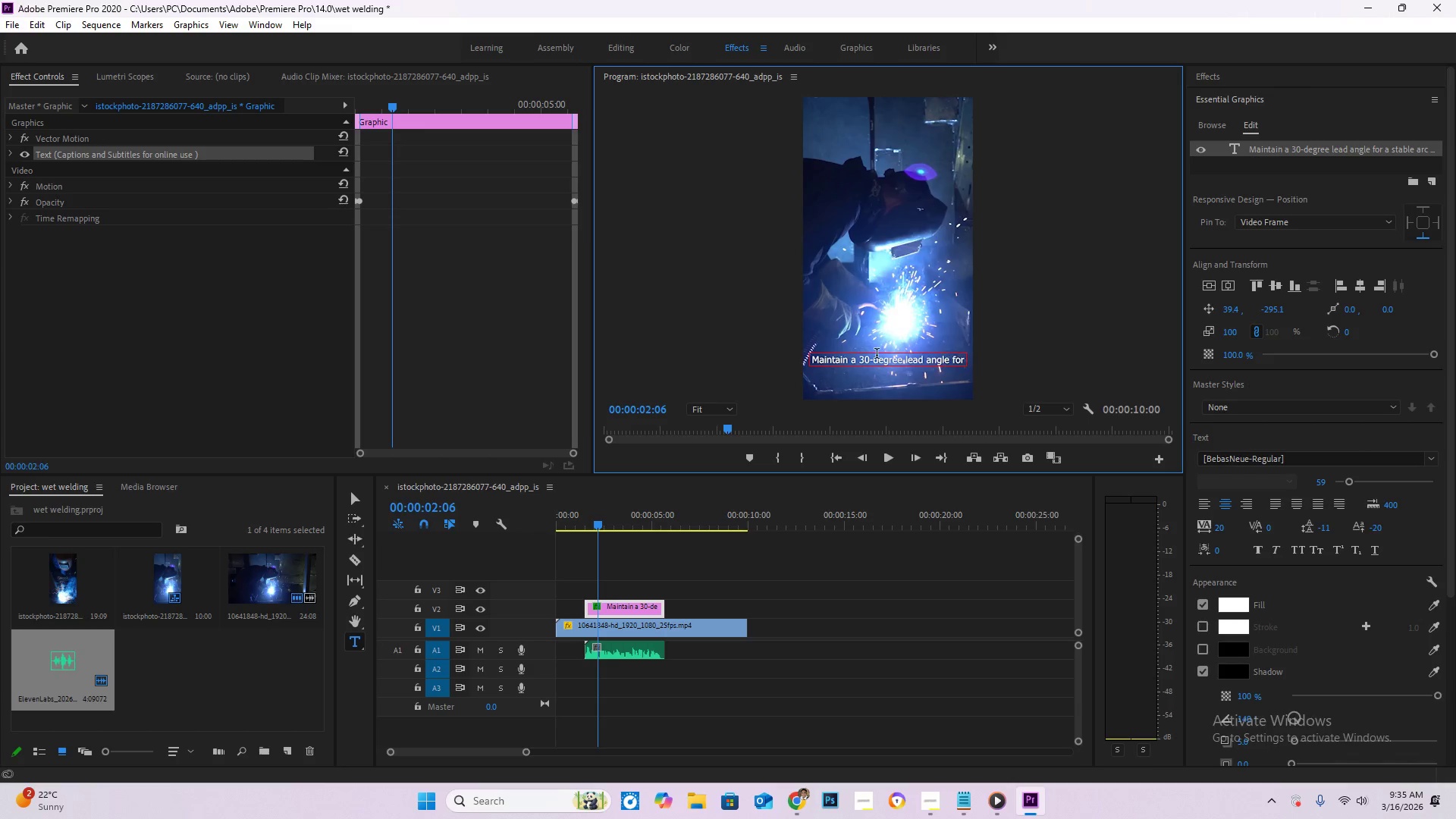 
left_click([952, 360])
 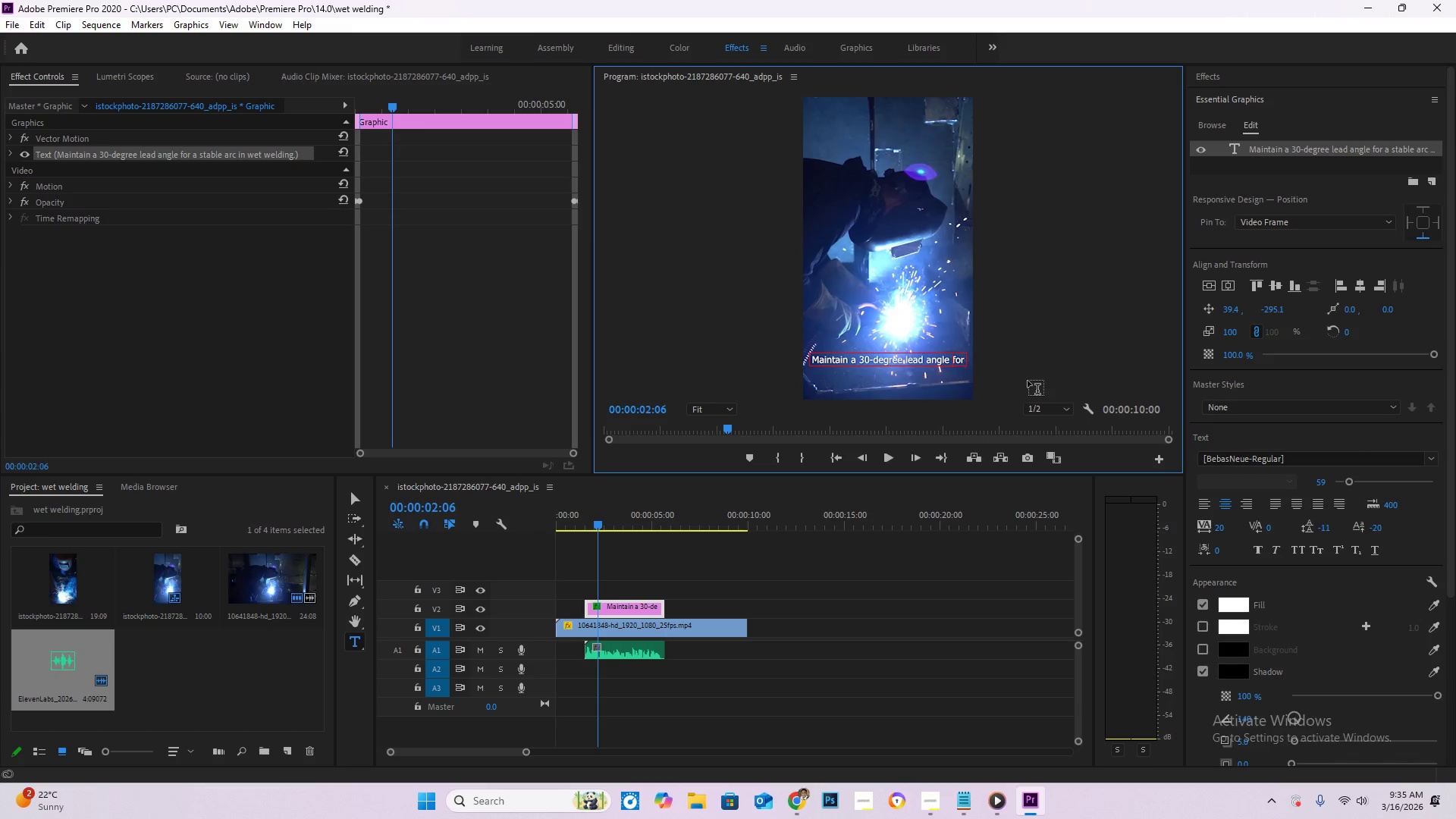 
key(Enter)
 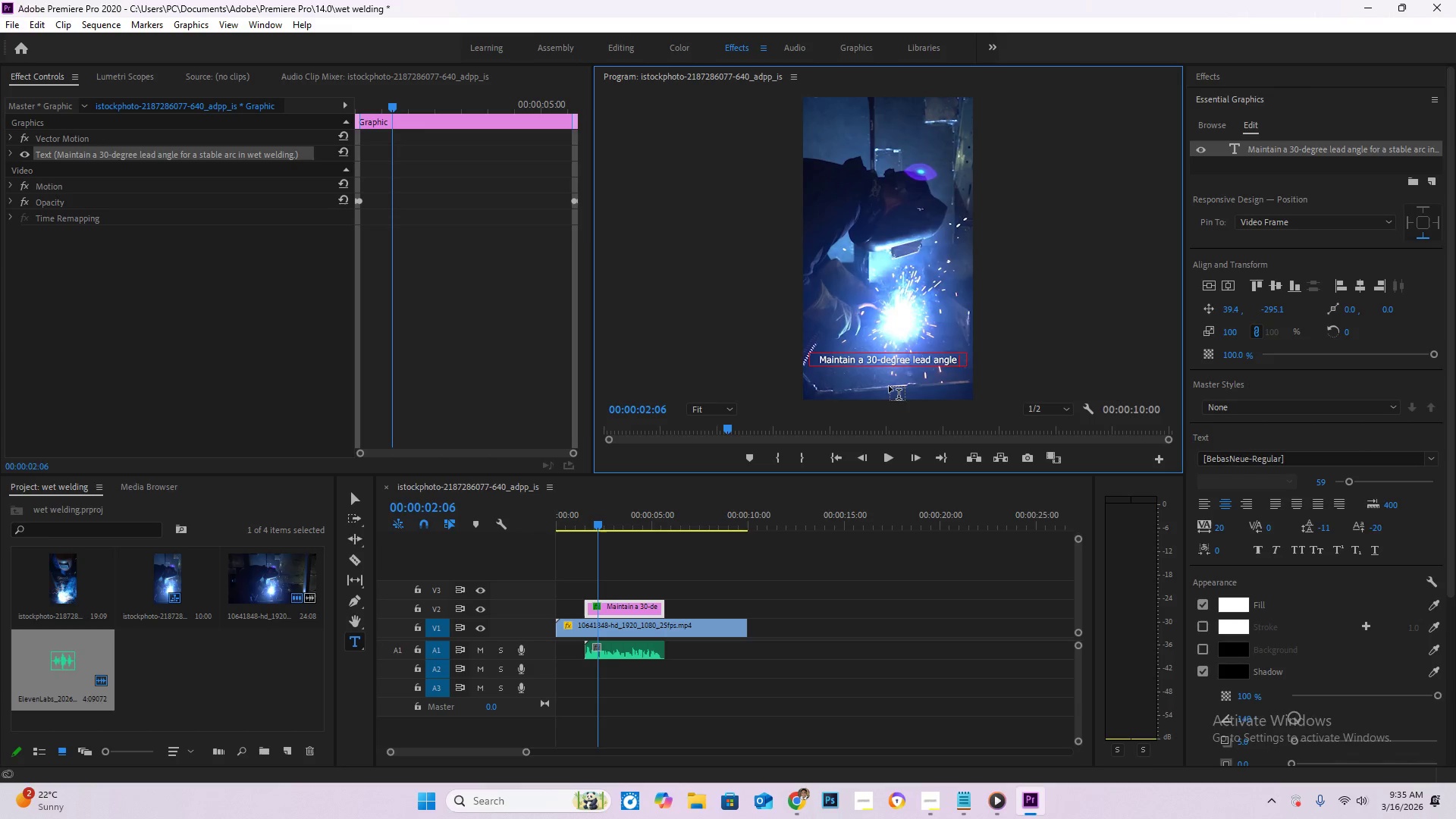 
wait(9.05)
 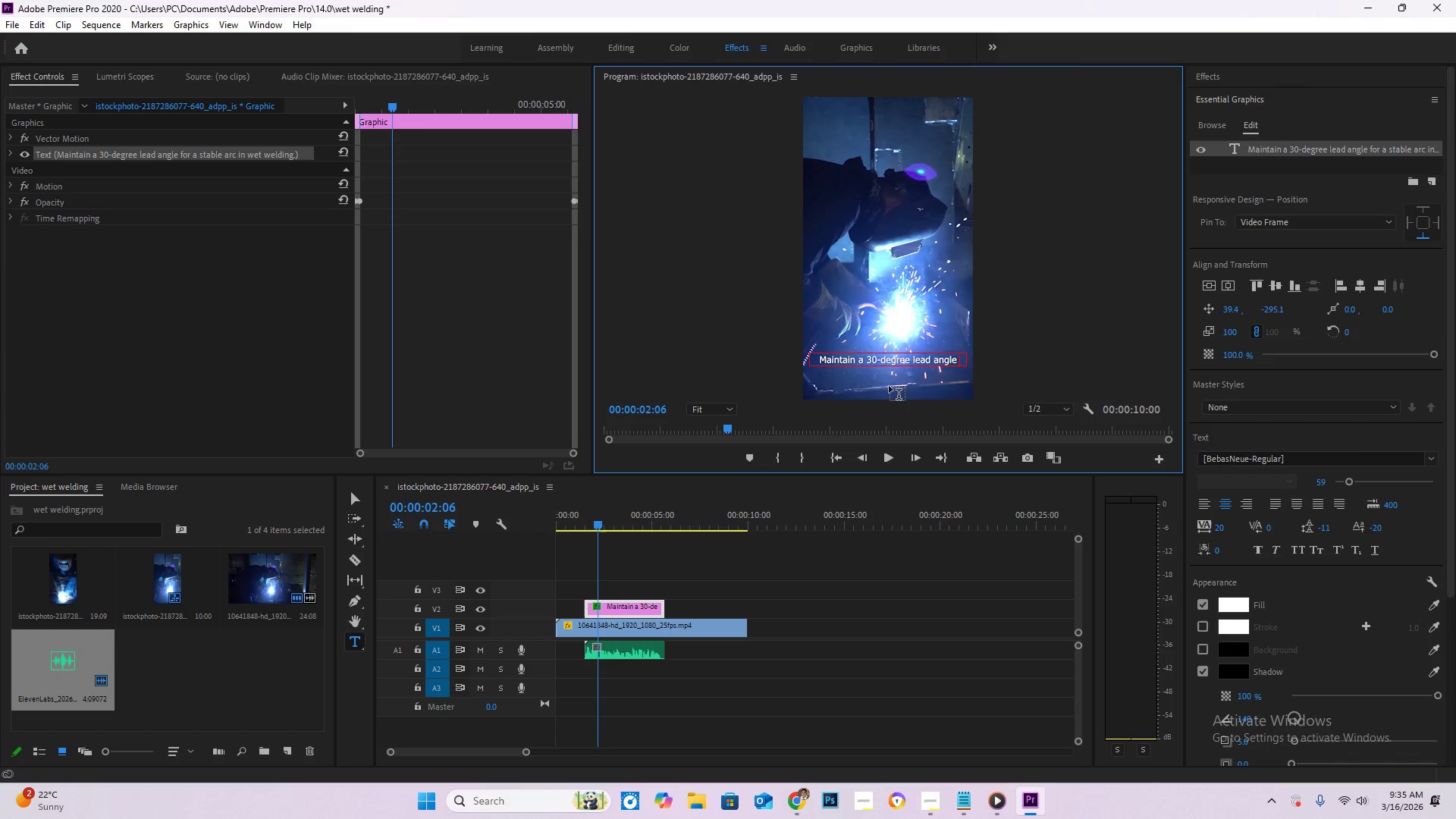 
key(ArrowLeft)
 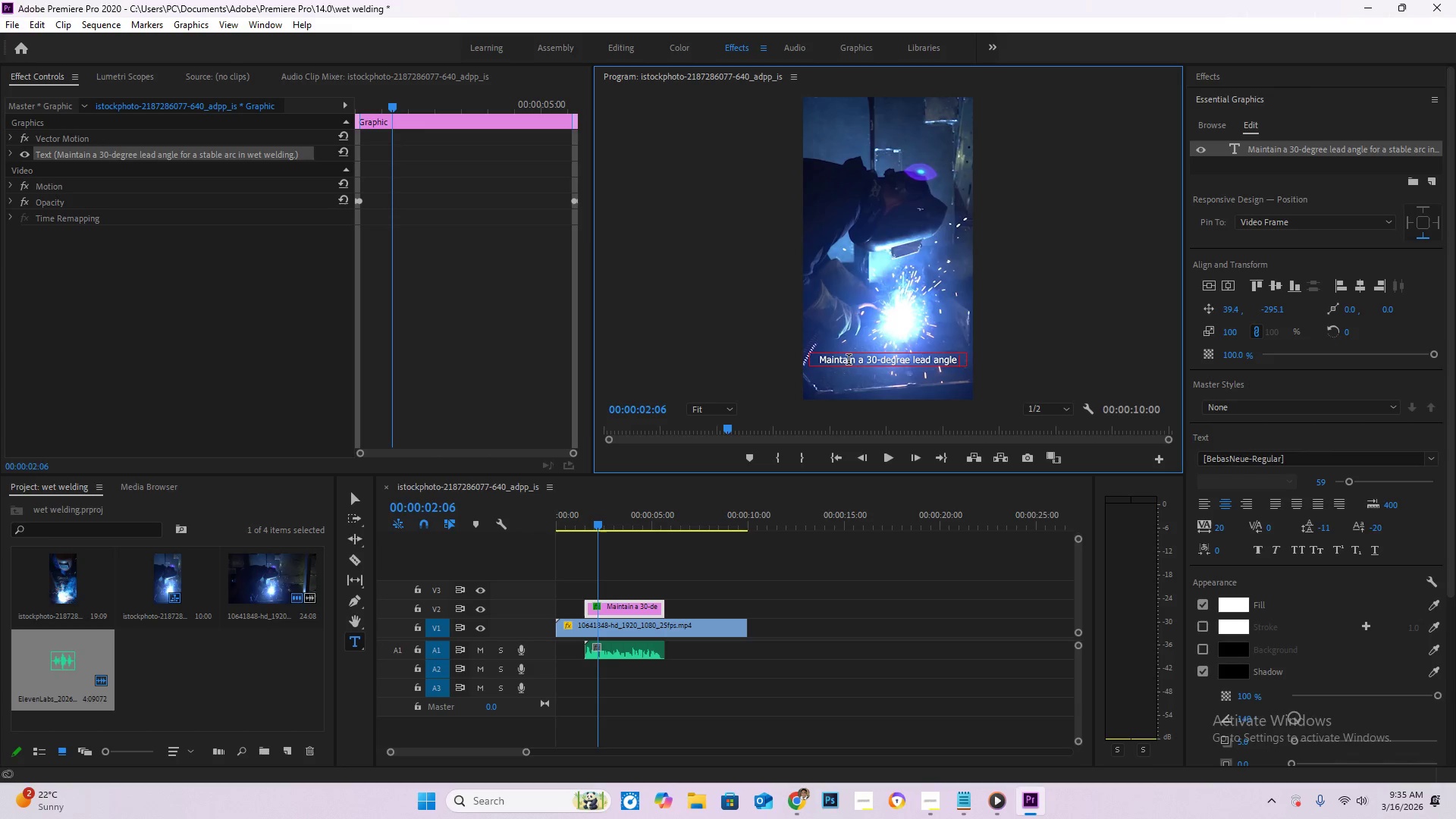 
key(Backspace)
 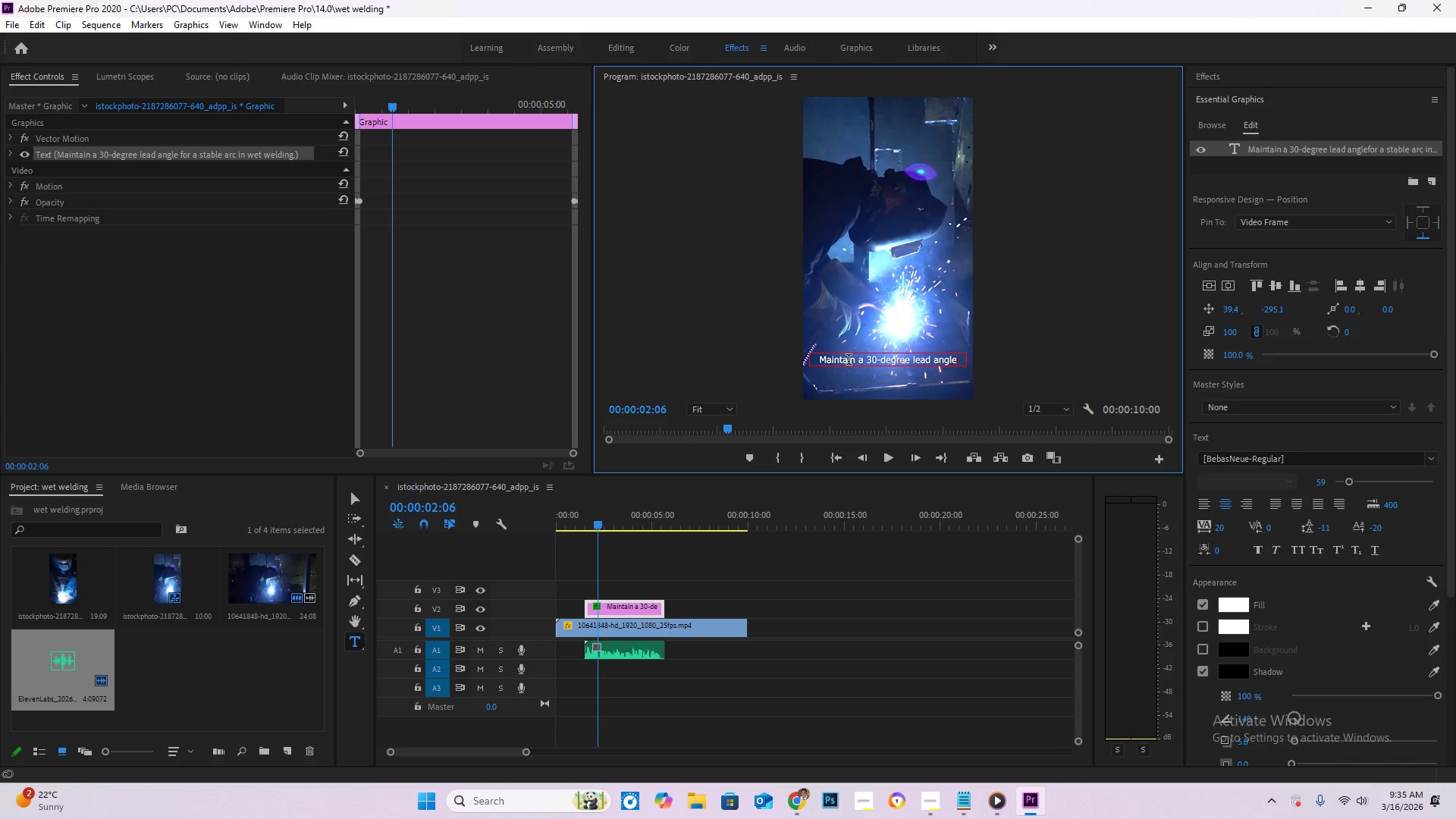 
key(ArrowRight)
 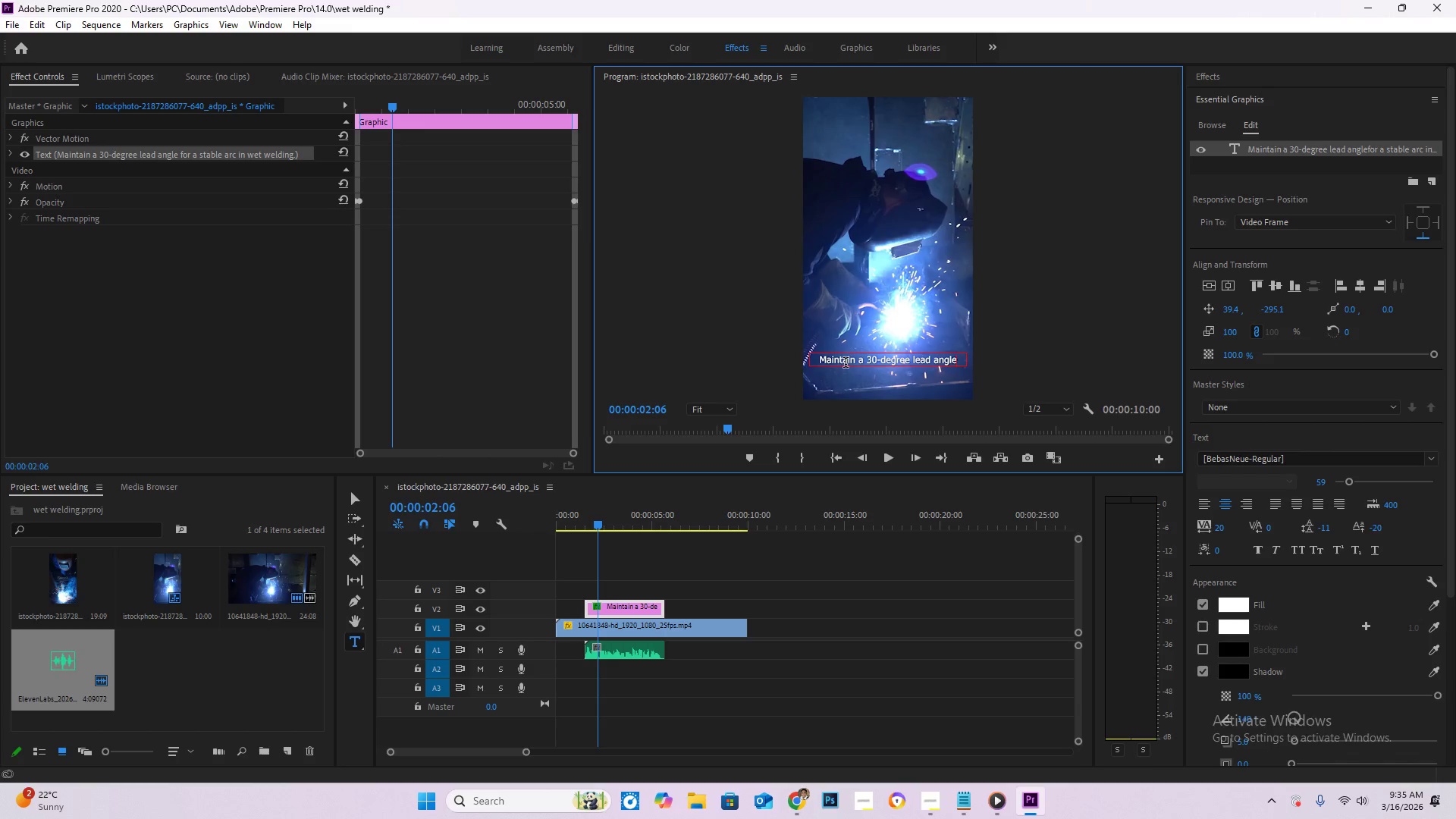 
key(Backspace)
 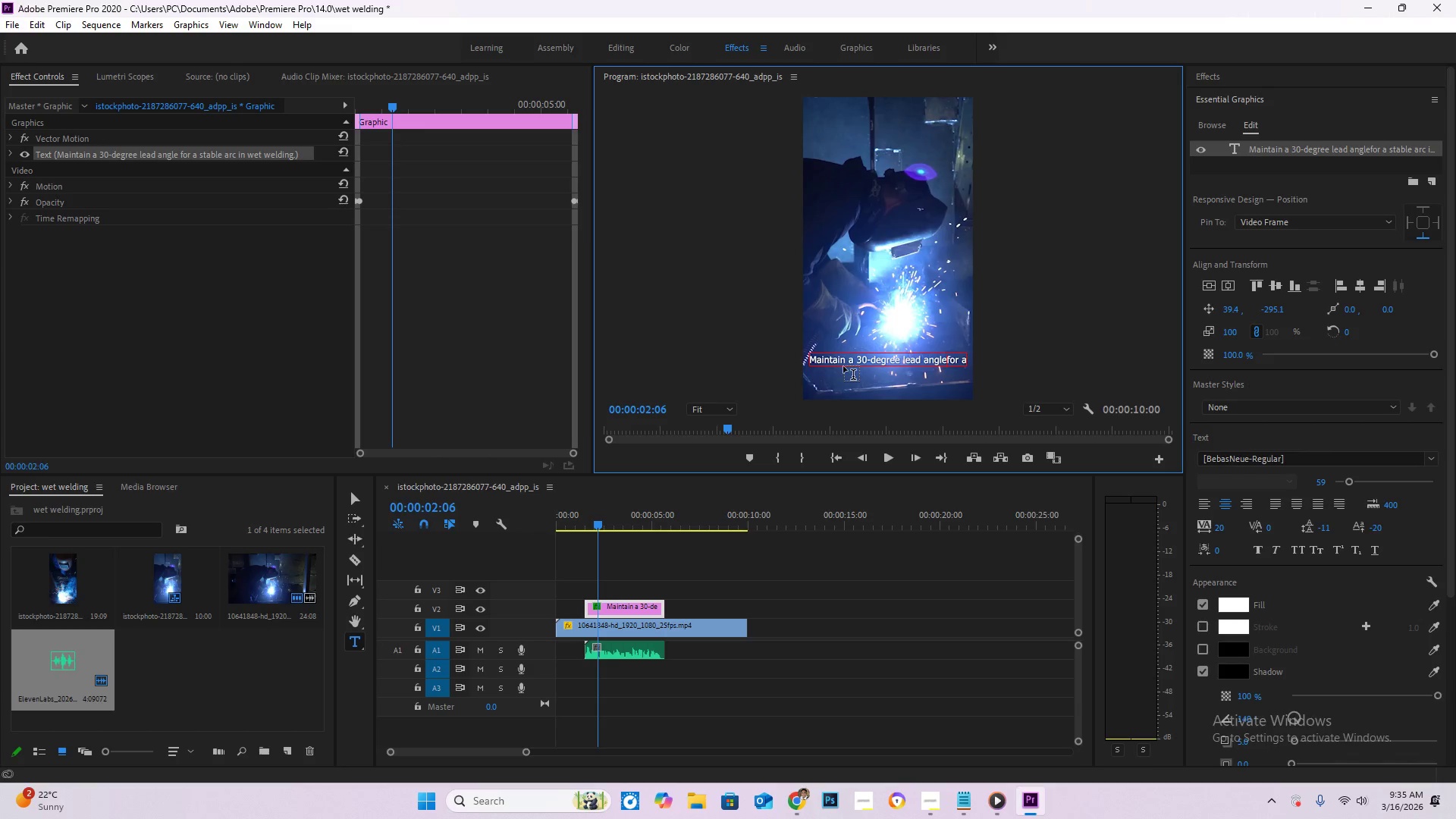 
key(Space)
 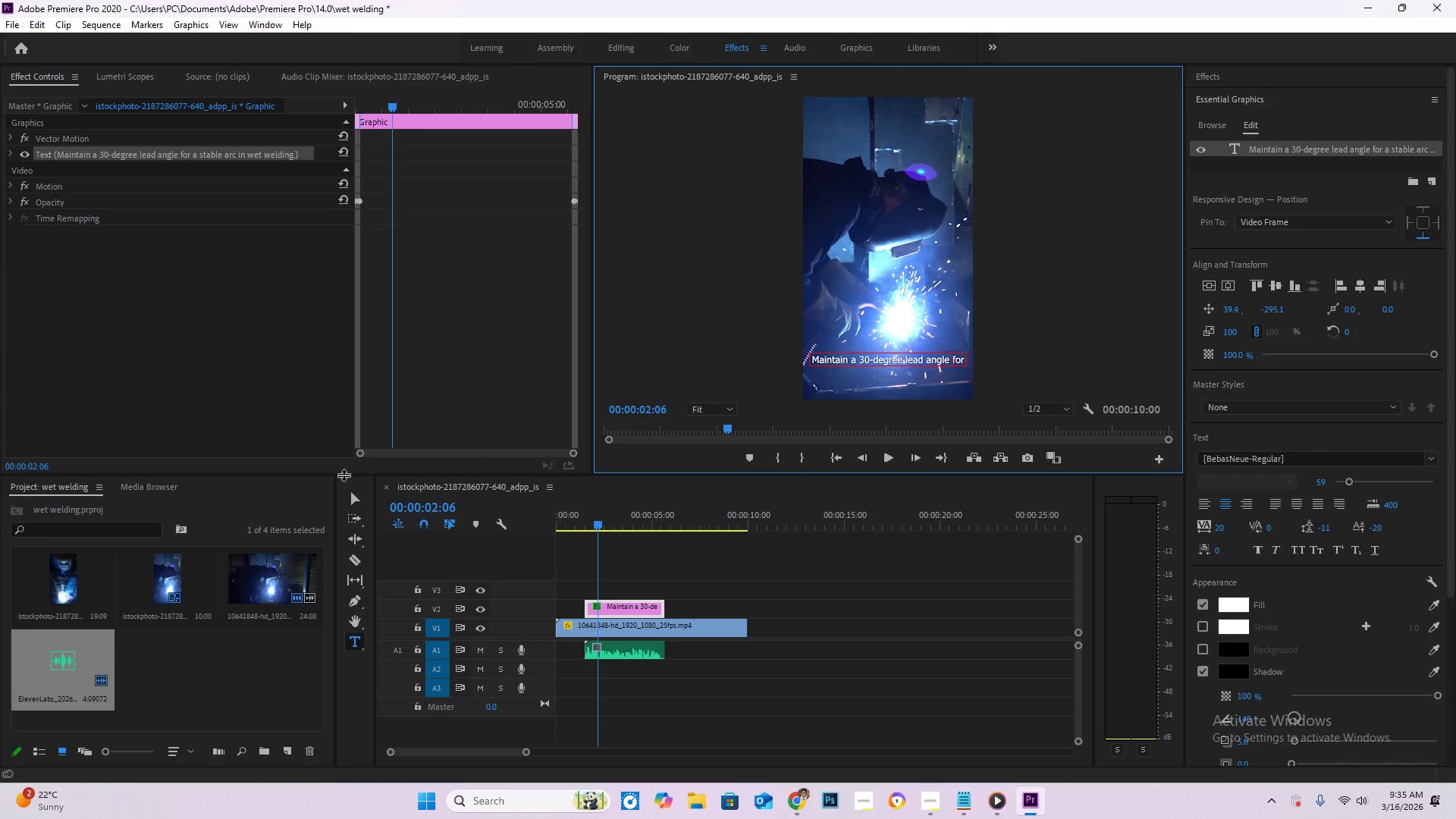 
left_click([351, 501])
 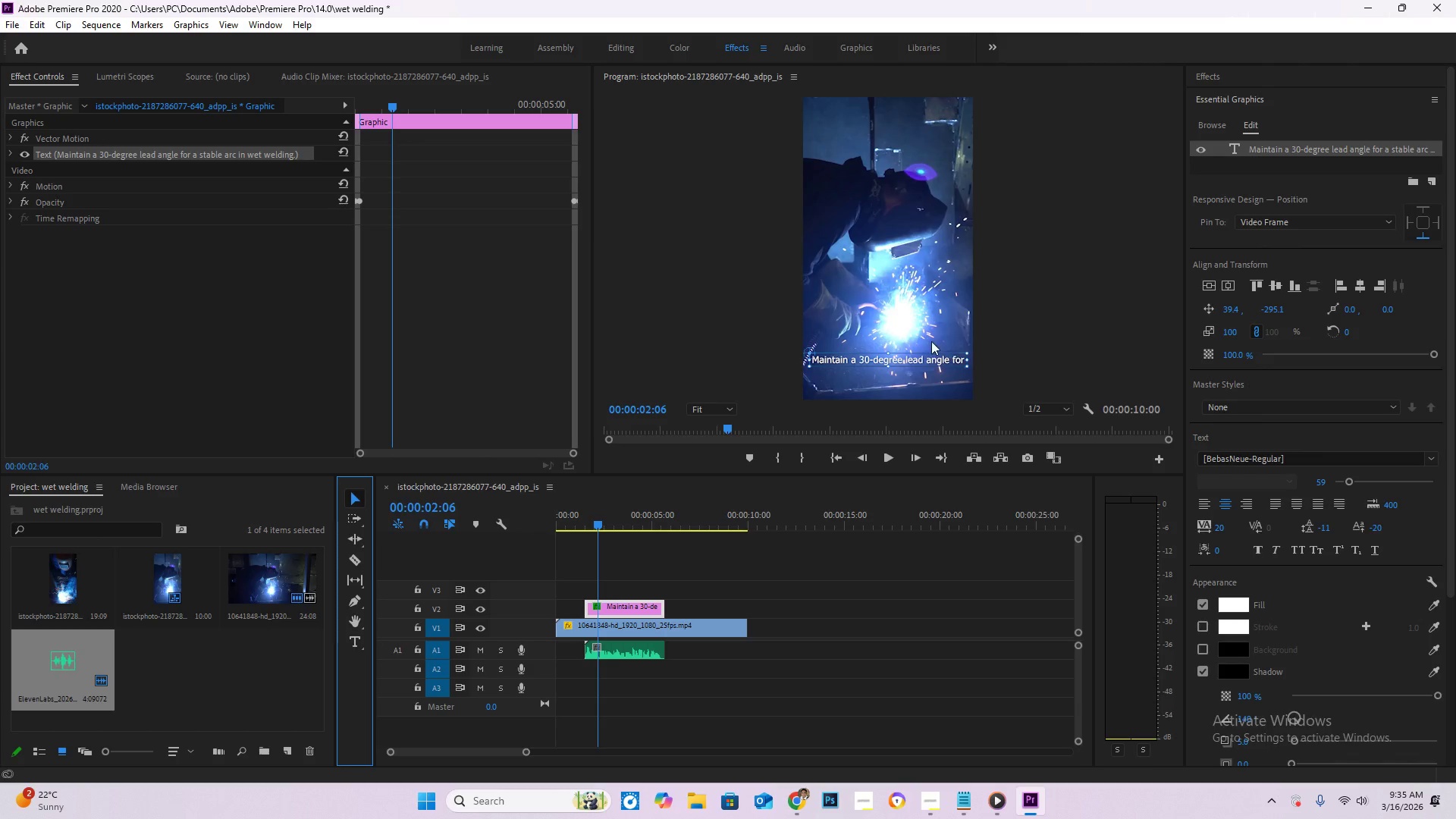 
left_click([917, 356])
 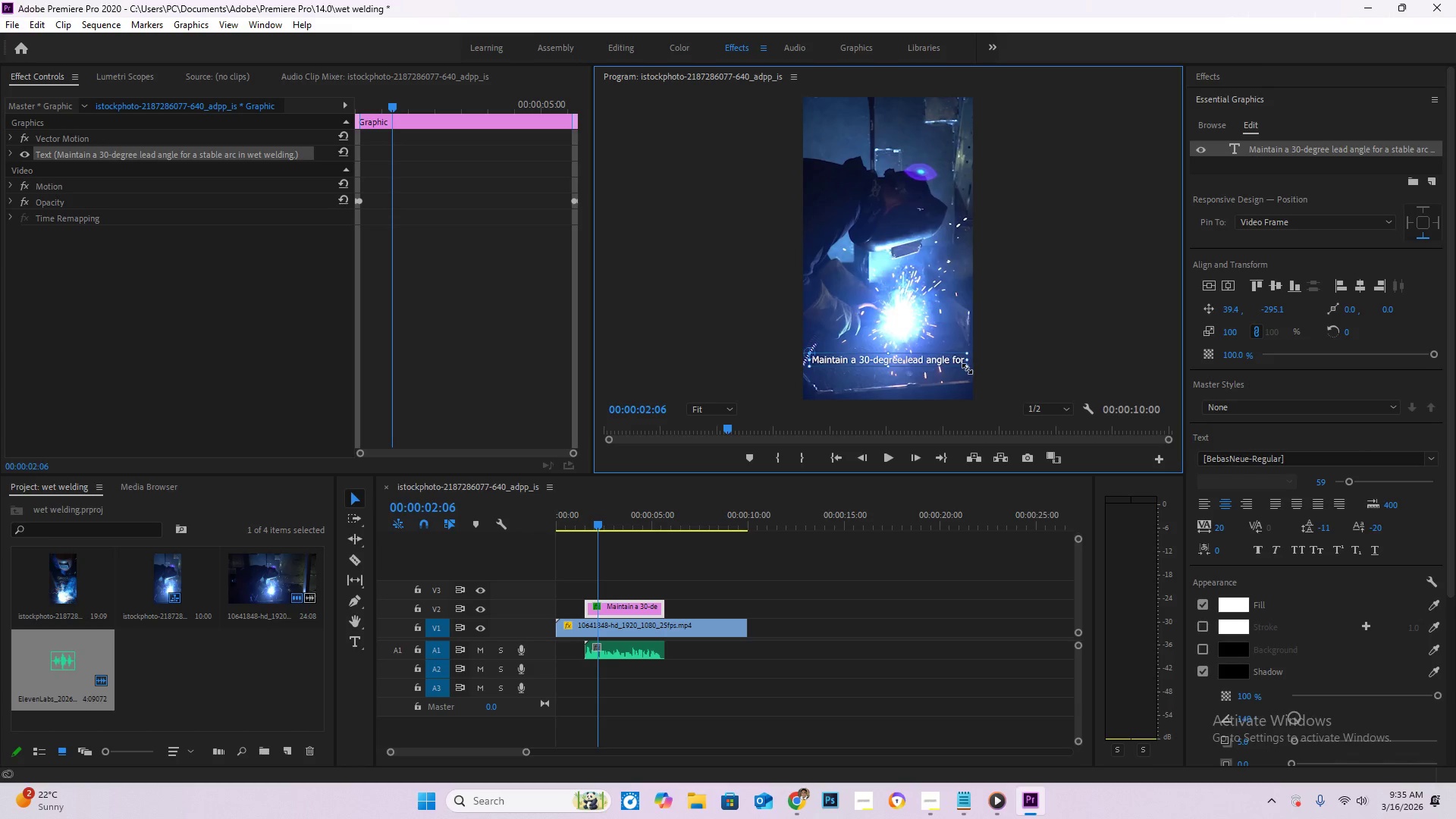 
left_click_drag(start_coordinate=[968, 369], to_coordinate=[1074, 378])
 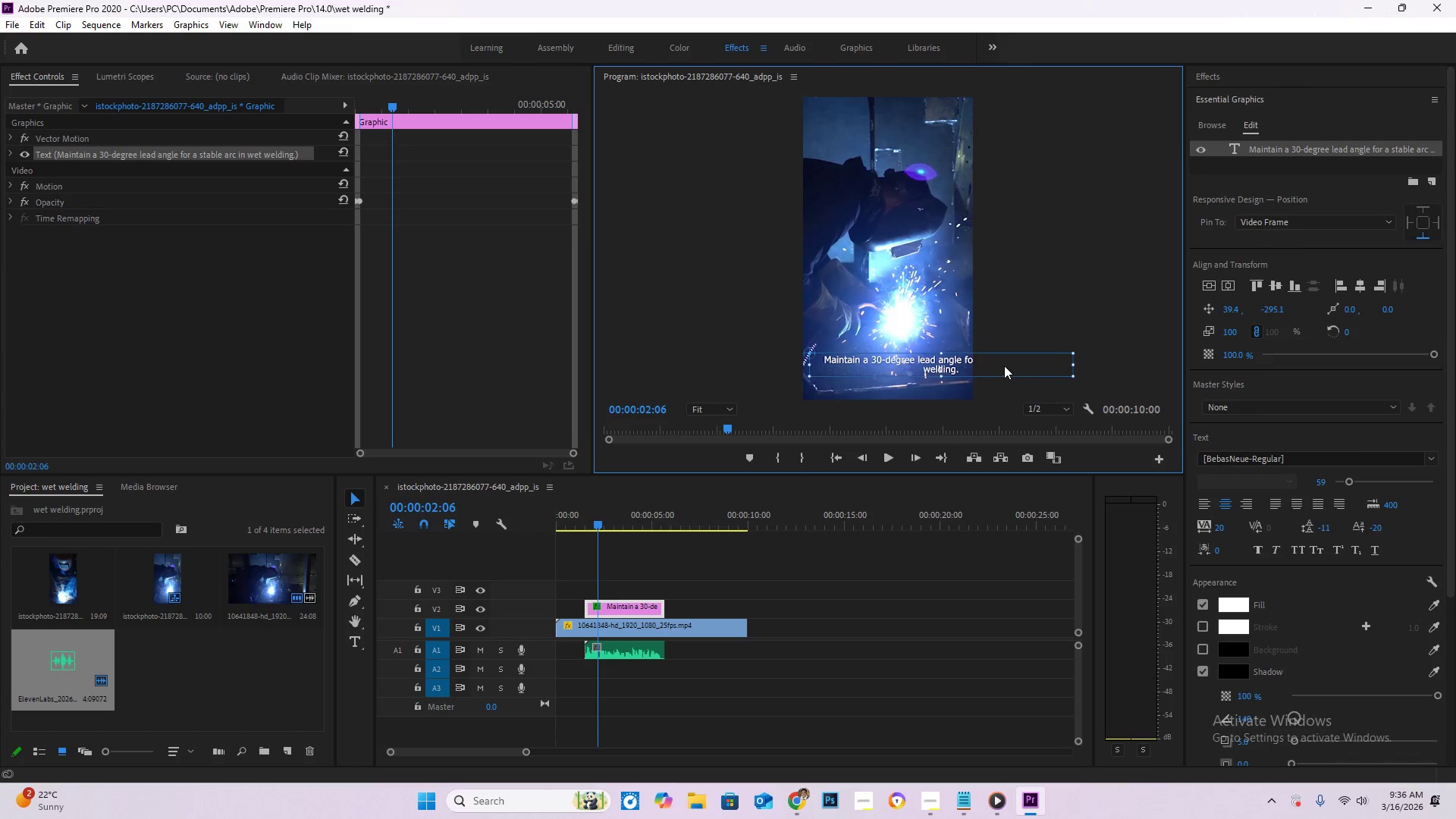 
left_click_drag(start_coordinate=[996, 365], to_coordinate=[956, 374])
 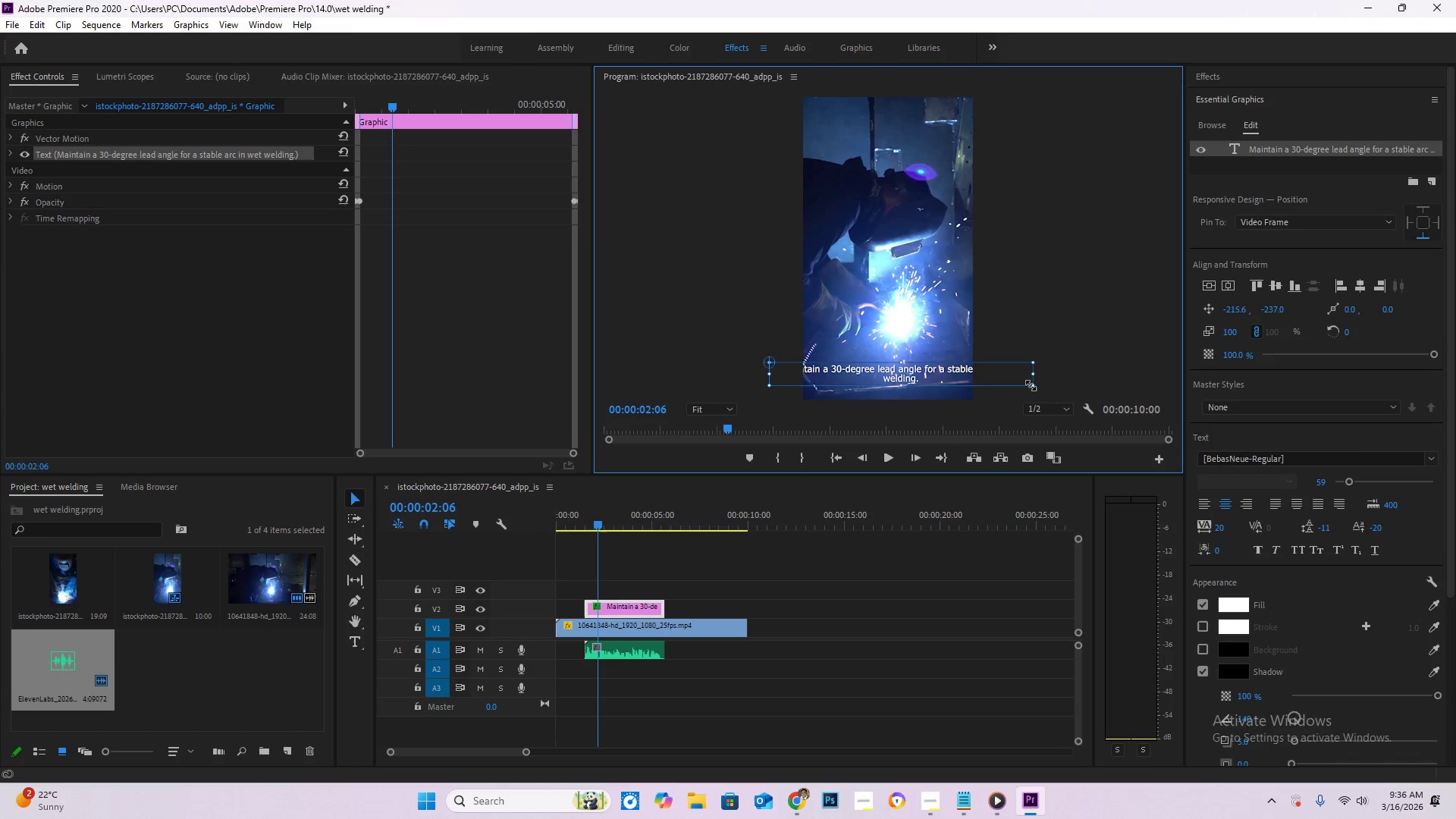 
left_click_drag(start_coordinate=[1031, 385], to_coordinate=[951, 384])
 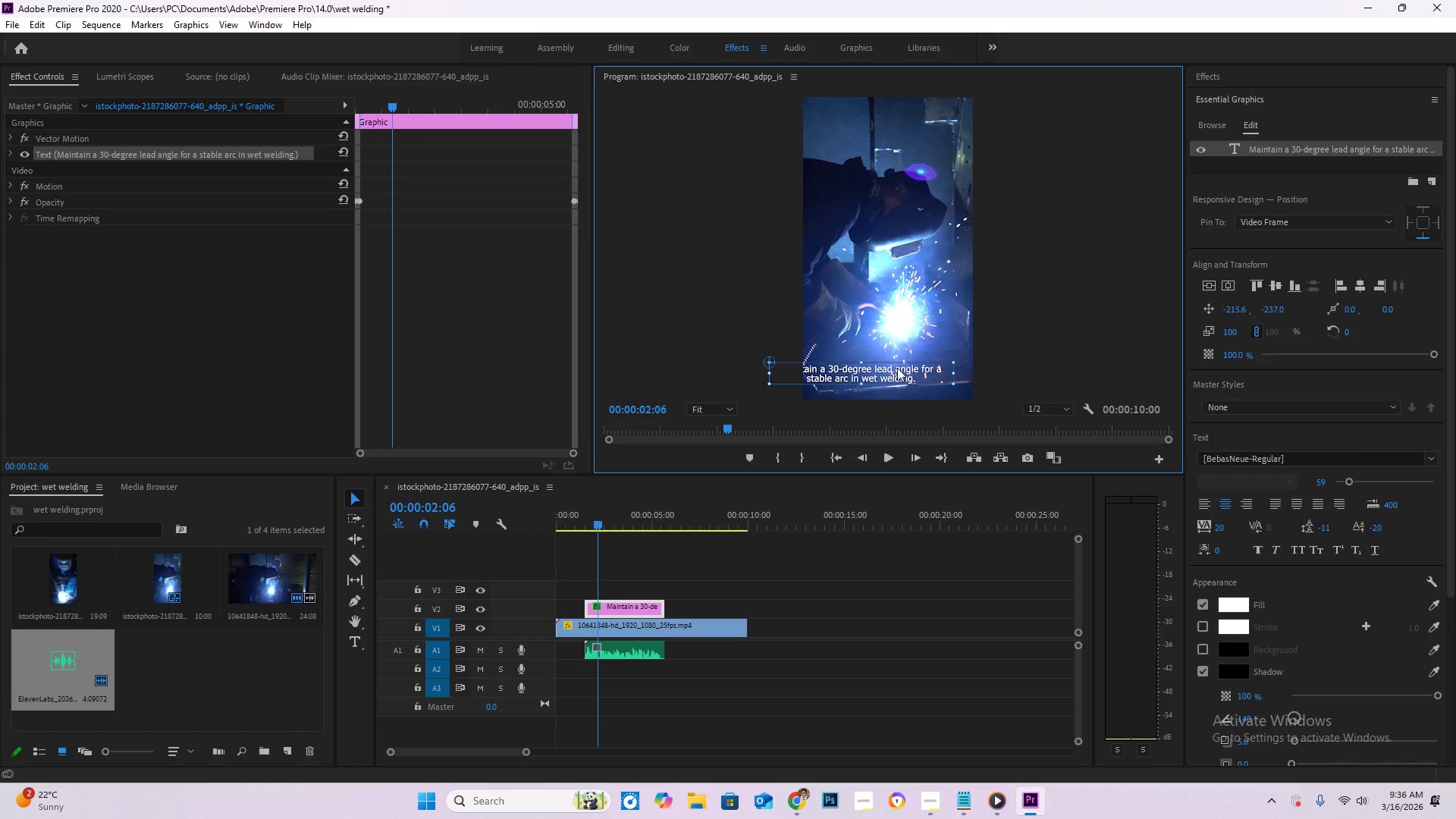 
left_click_drag(start_coordinate=[896, 368], to_coordinate=[923, 375])
 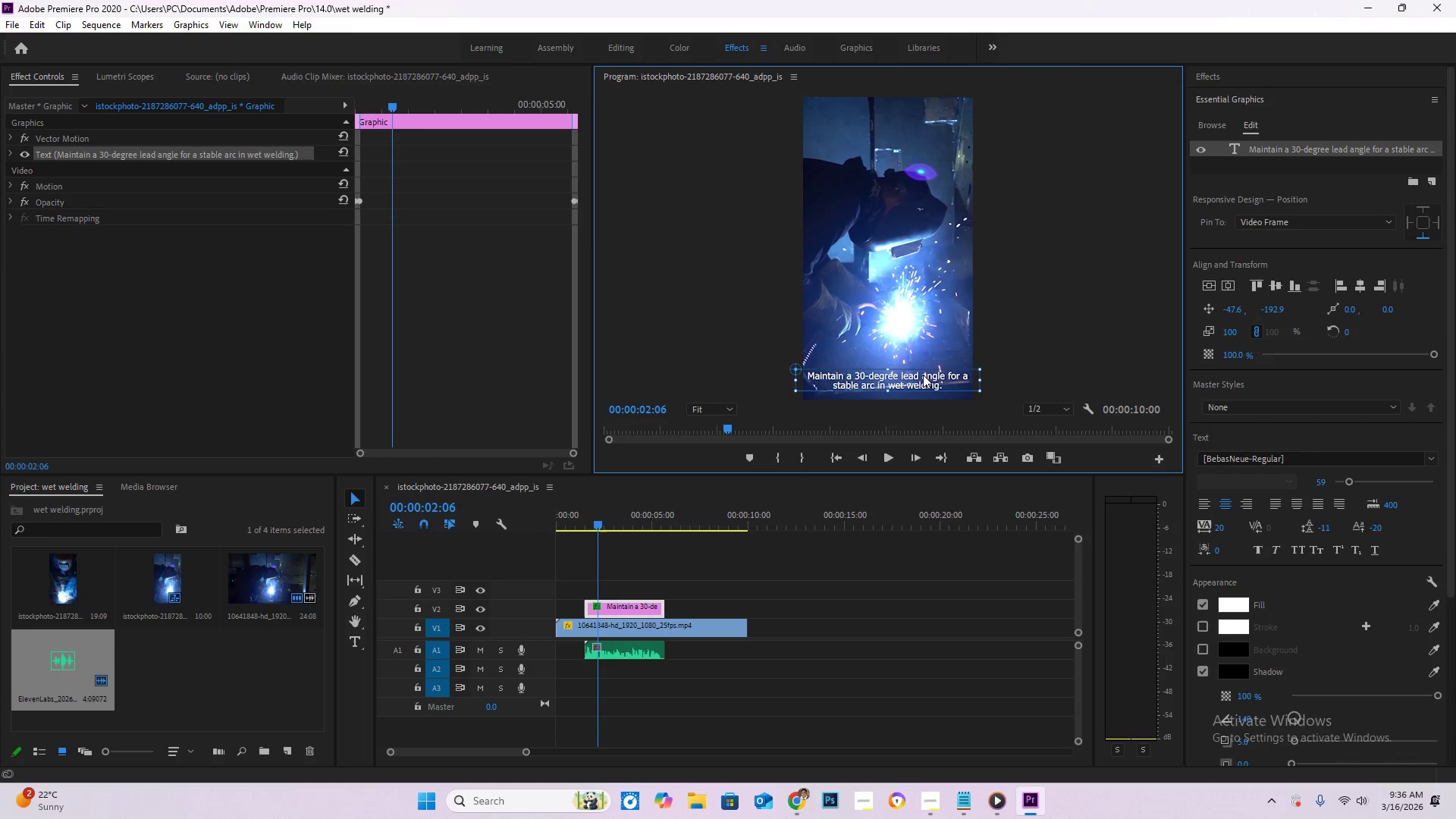 
key(ArrowRight)
 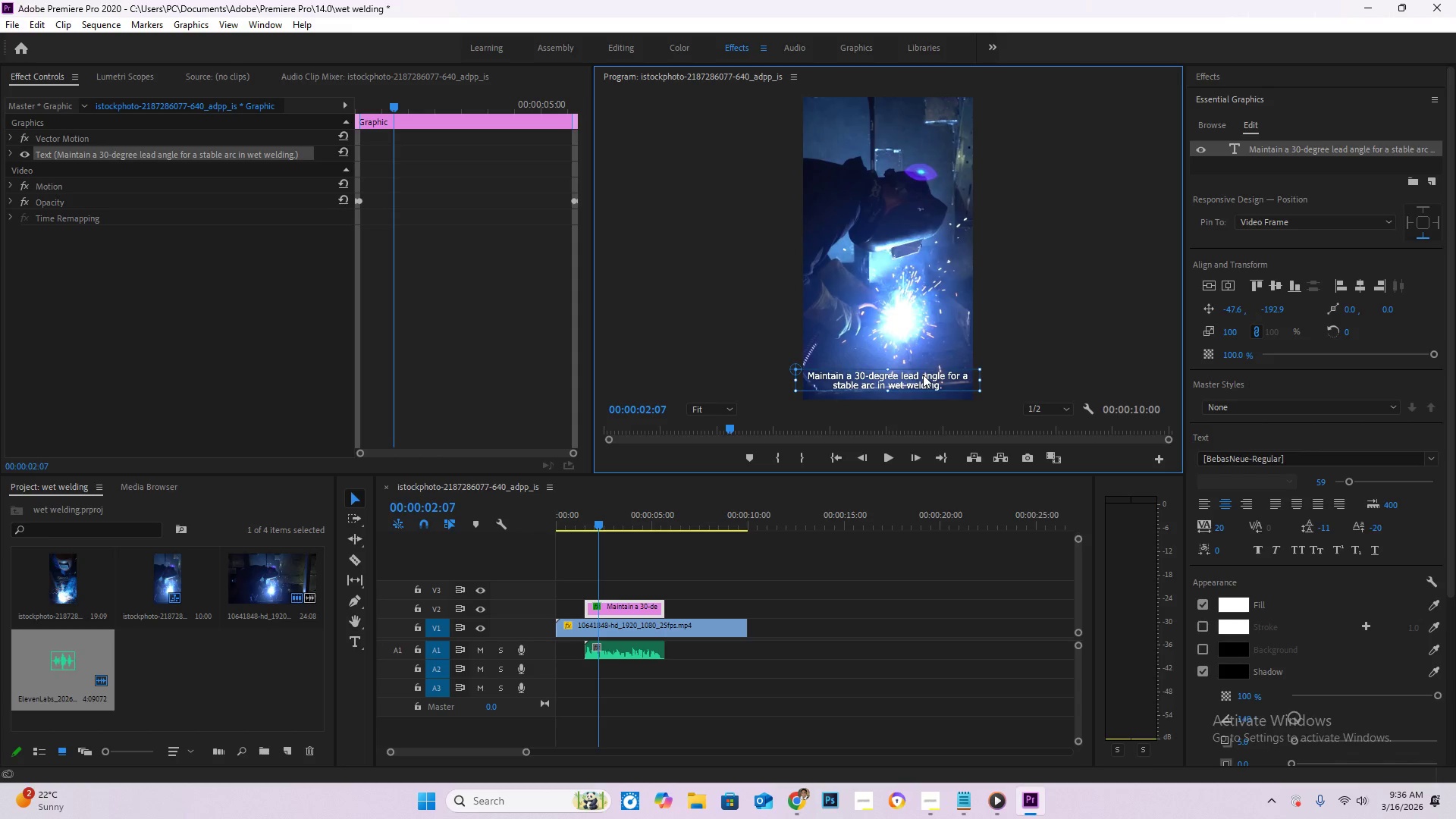 
key(ArrowRight)
 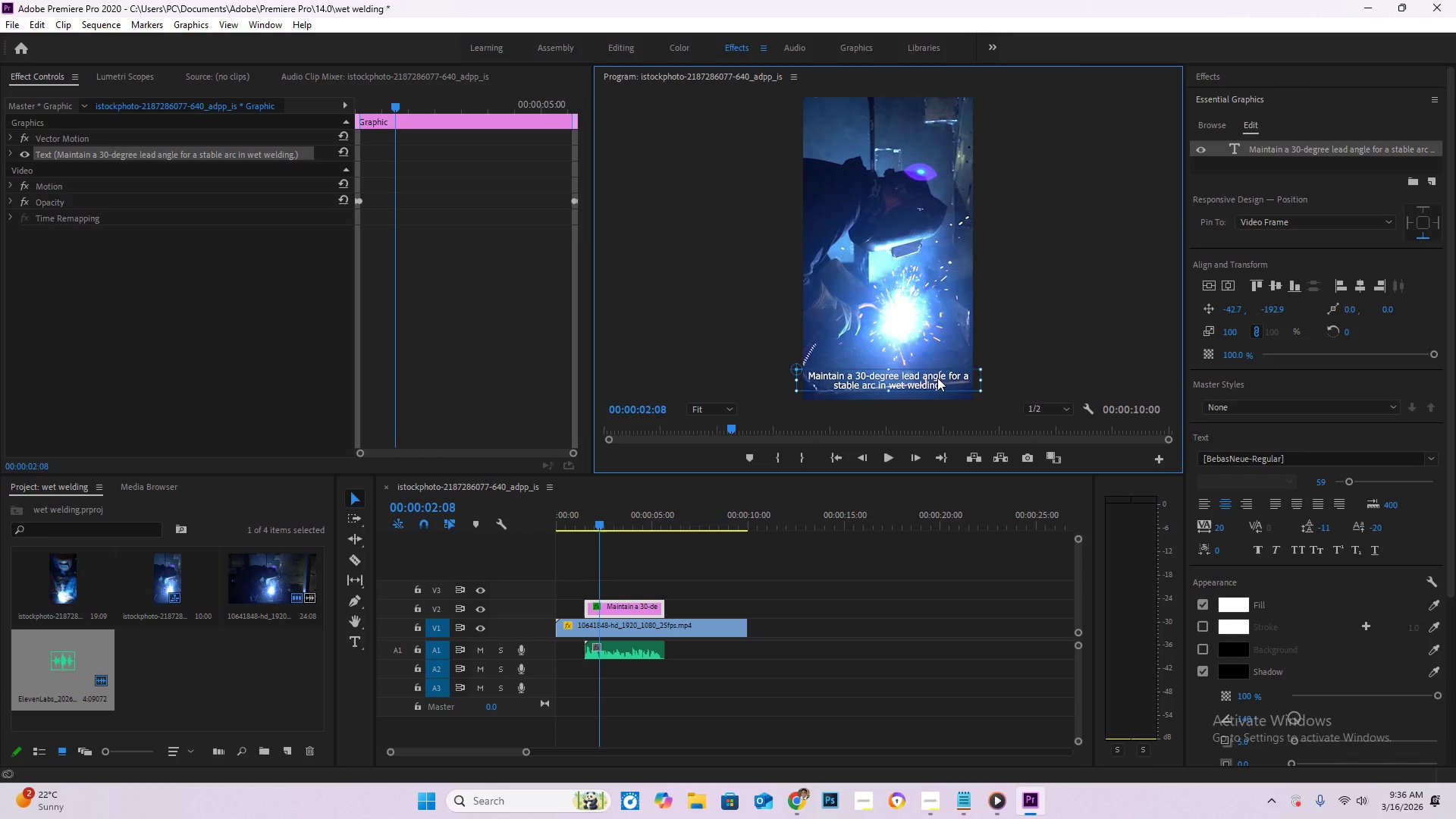 
left_click([937, 378])
 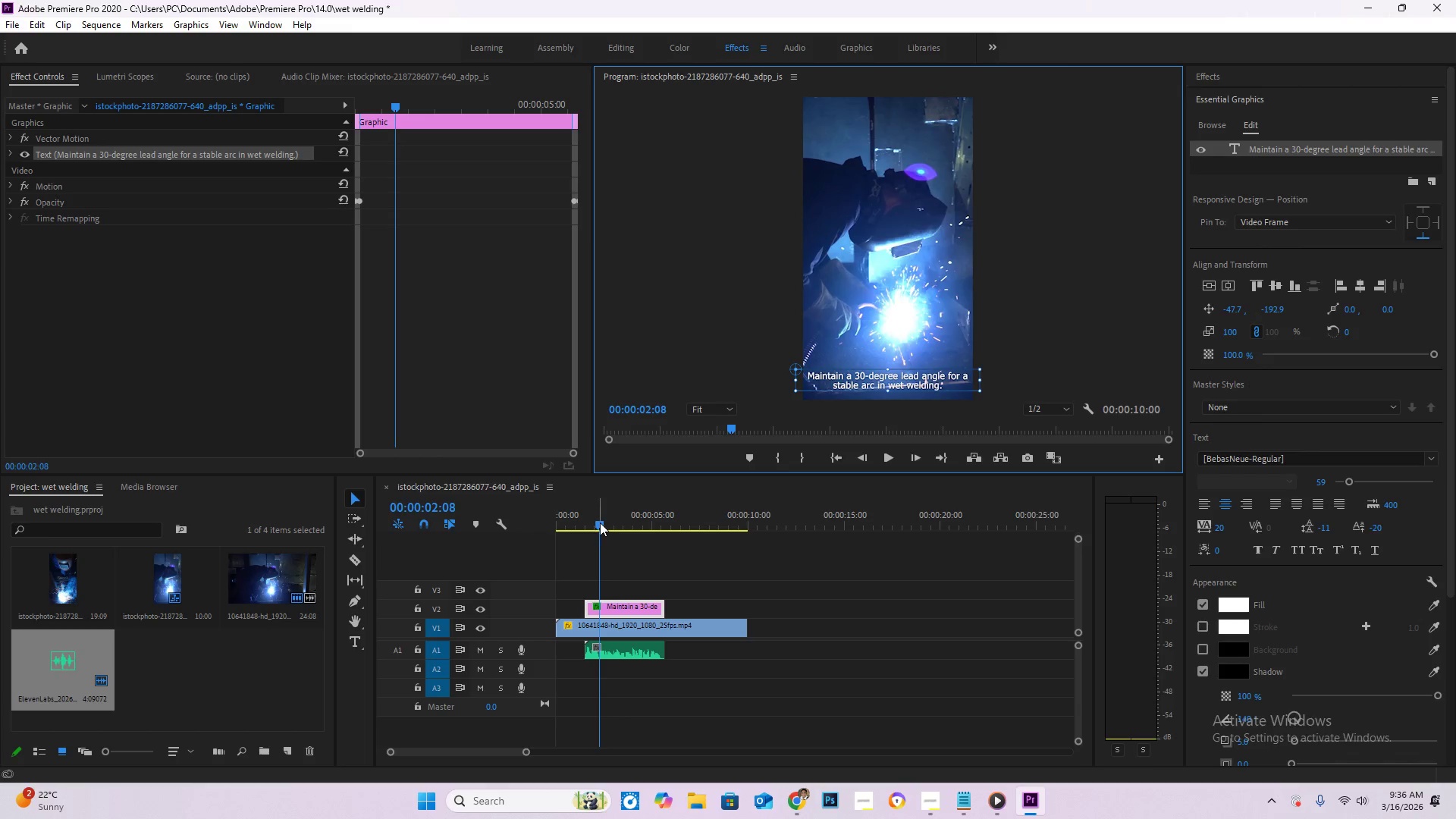 
left_click_drag(start_coordinate=[600, 522], to_coordinate=[554, 528])
 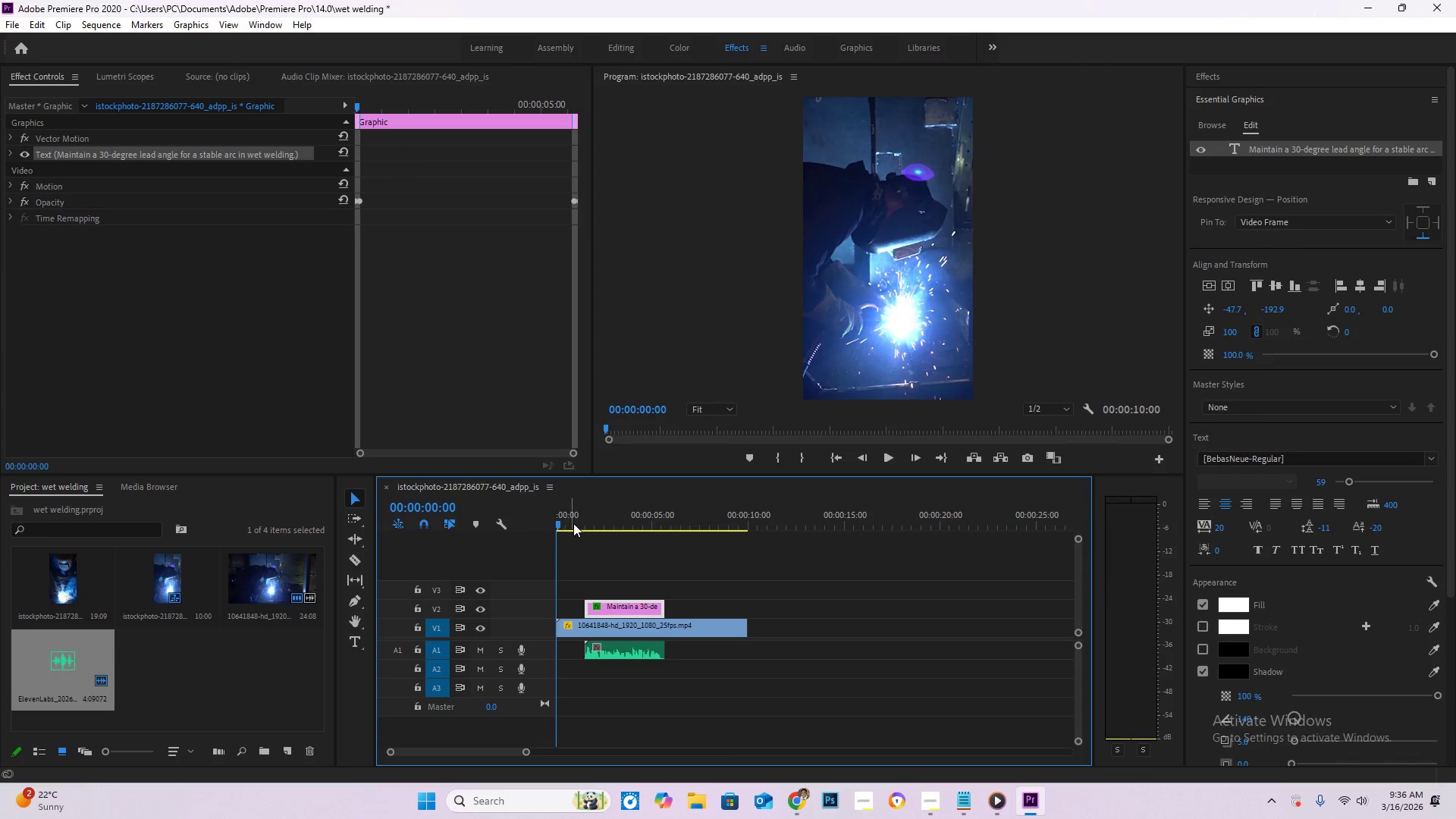 
key(Space)
 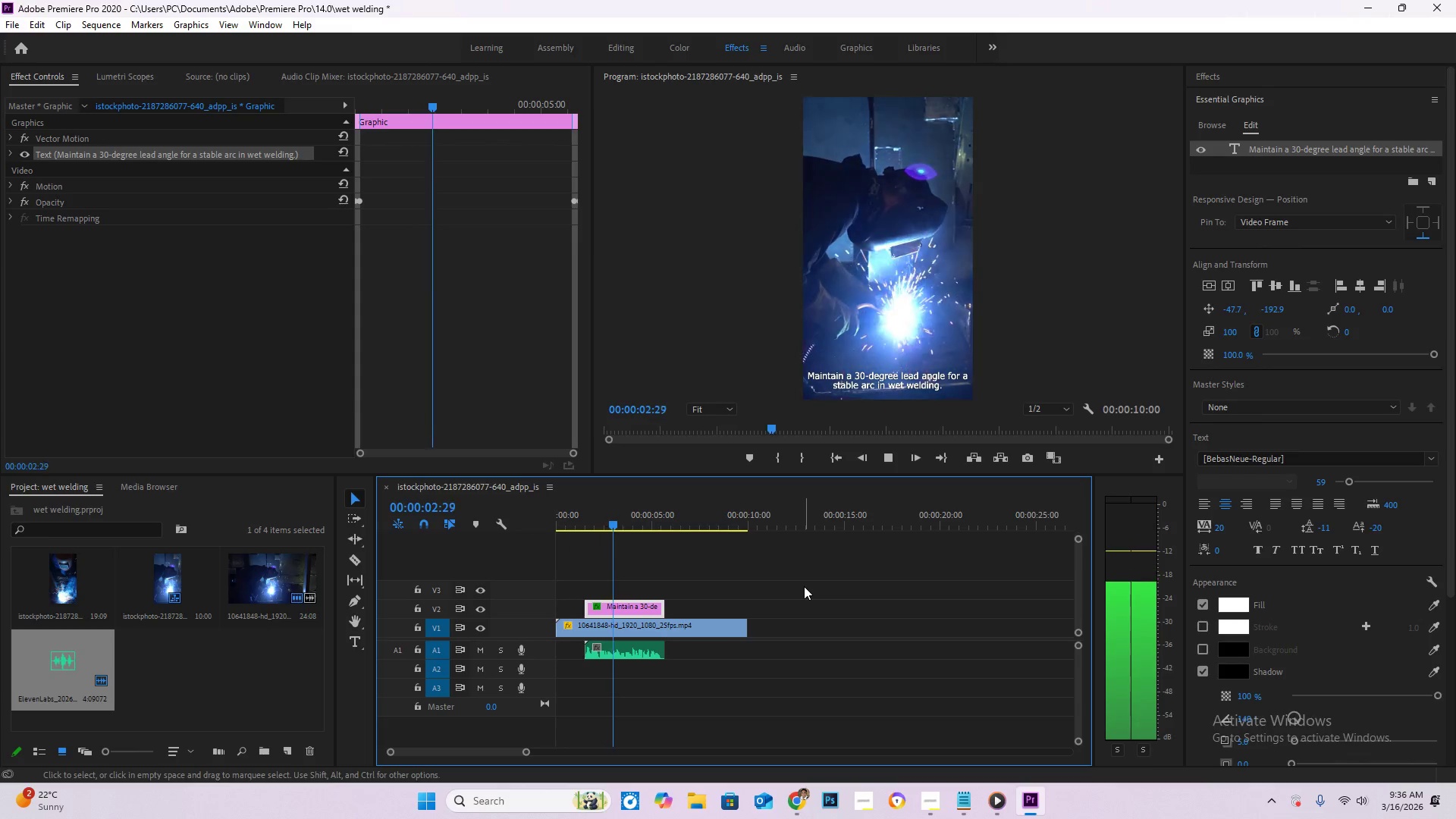 
wait(8.02)
 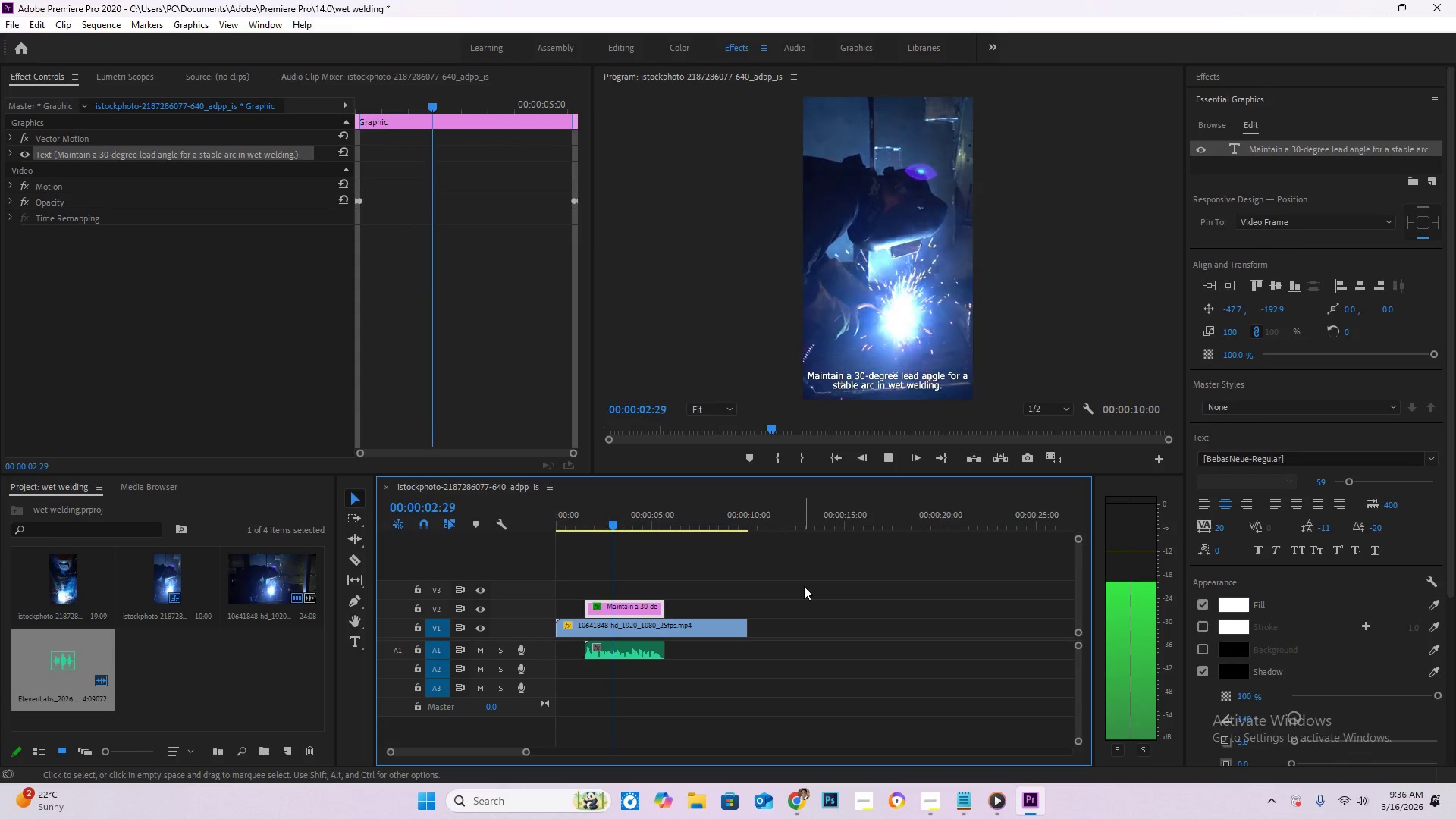 
left_click_drag(start_coordinate=[714, 523], to_coordinate=[632, 550])
 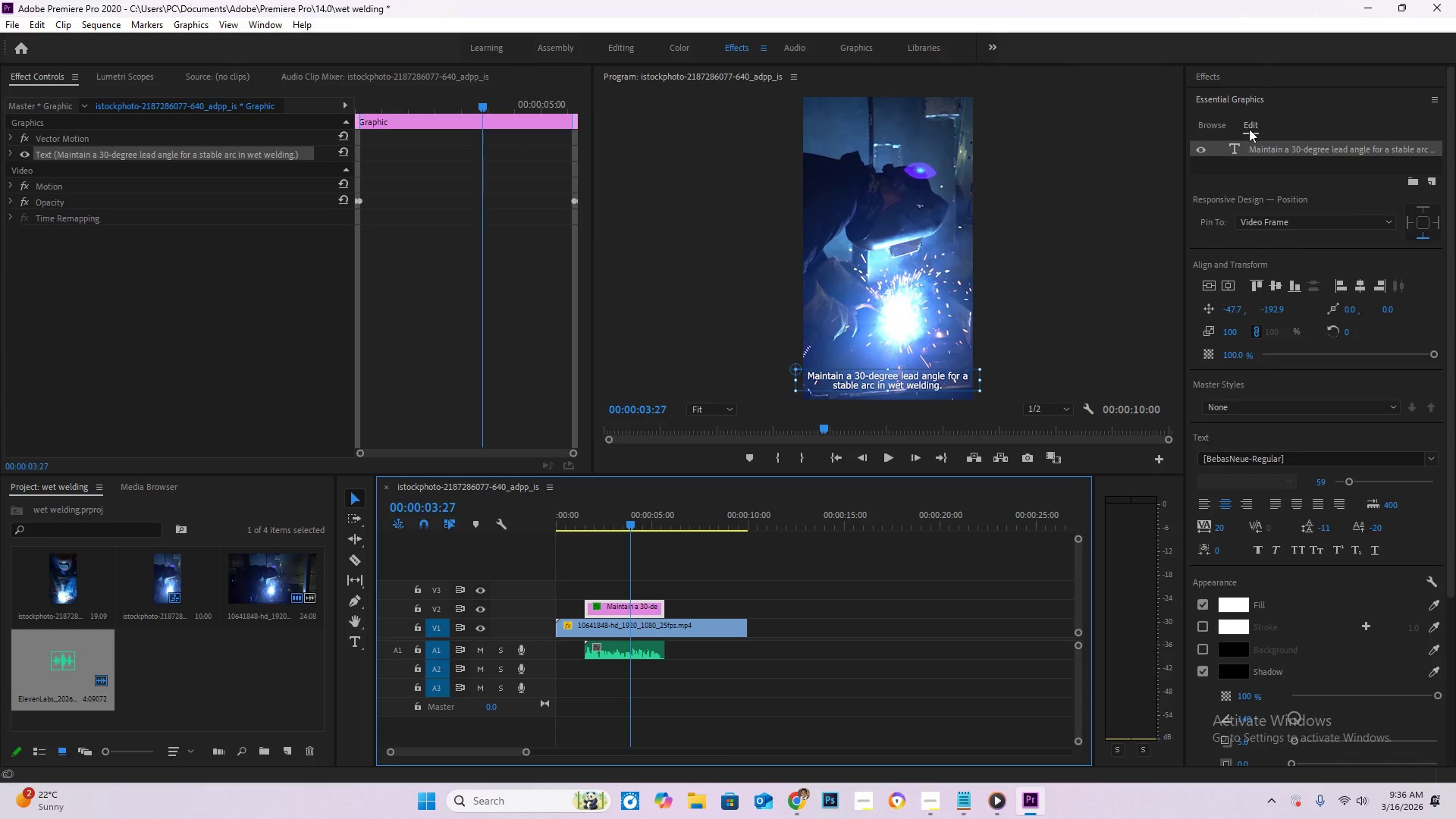 
left_click([1222, 82])
 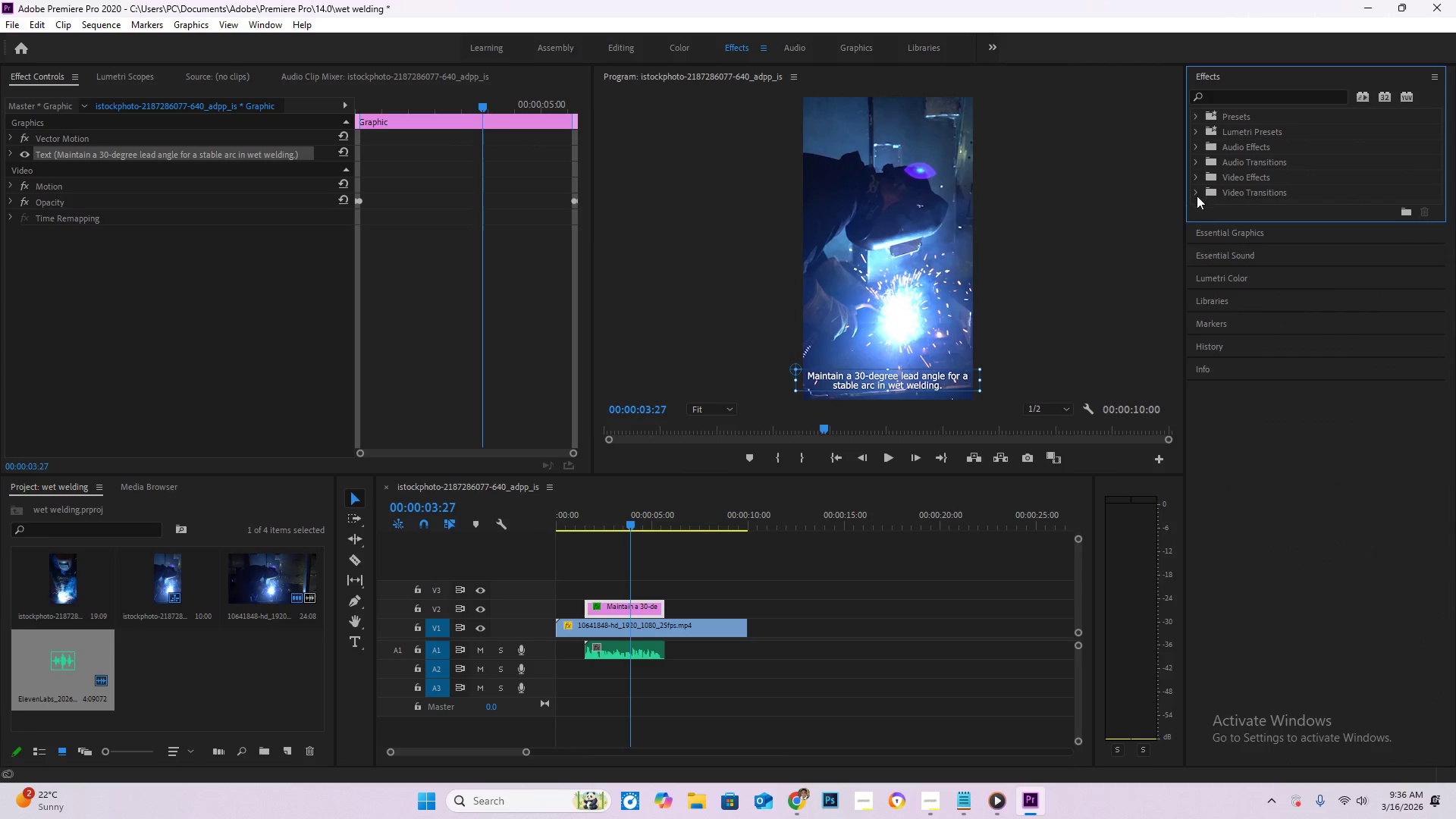 
left_click([1197, 196])
 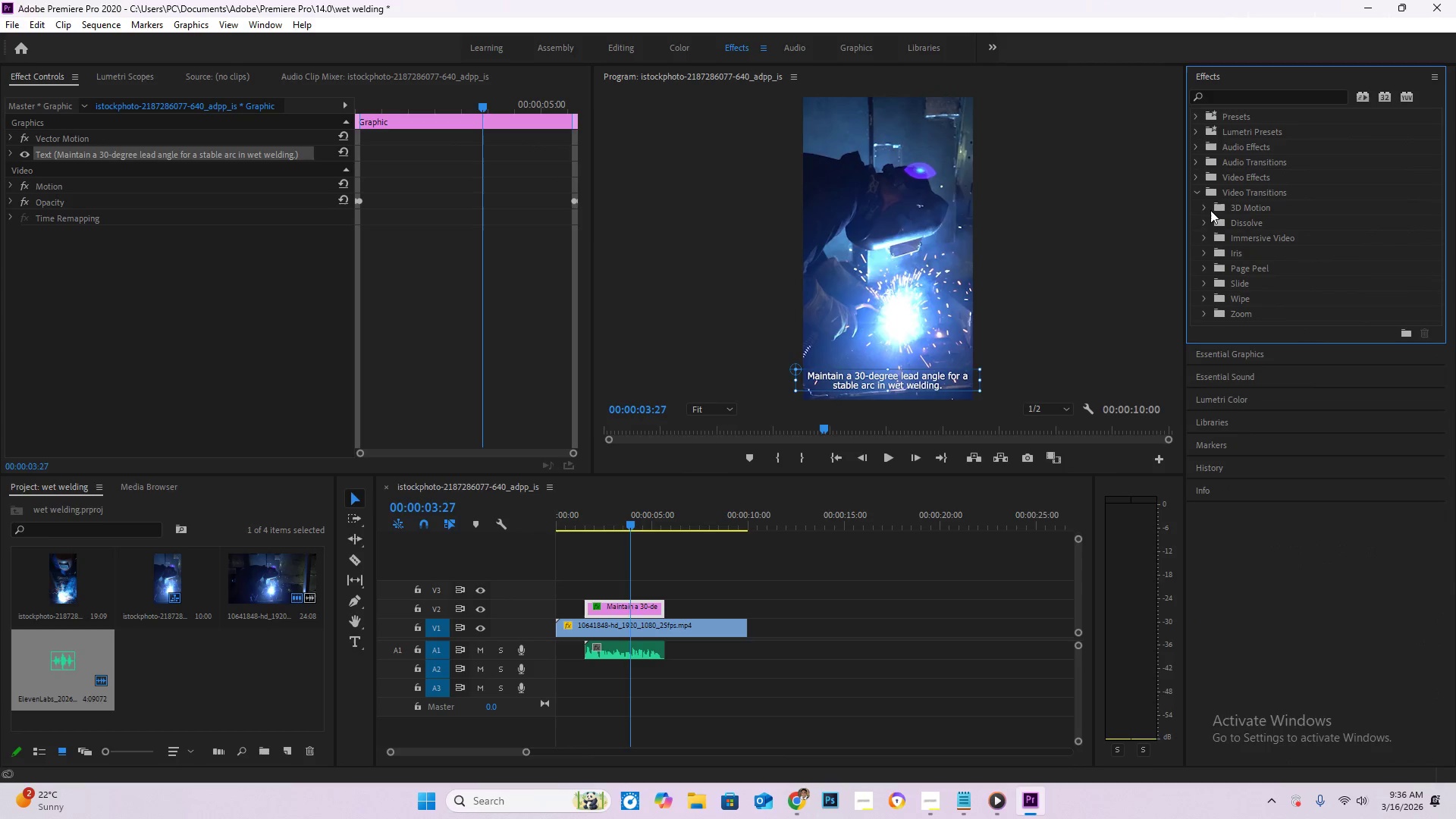 
left_click([1207, 208])
 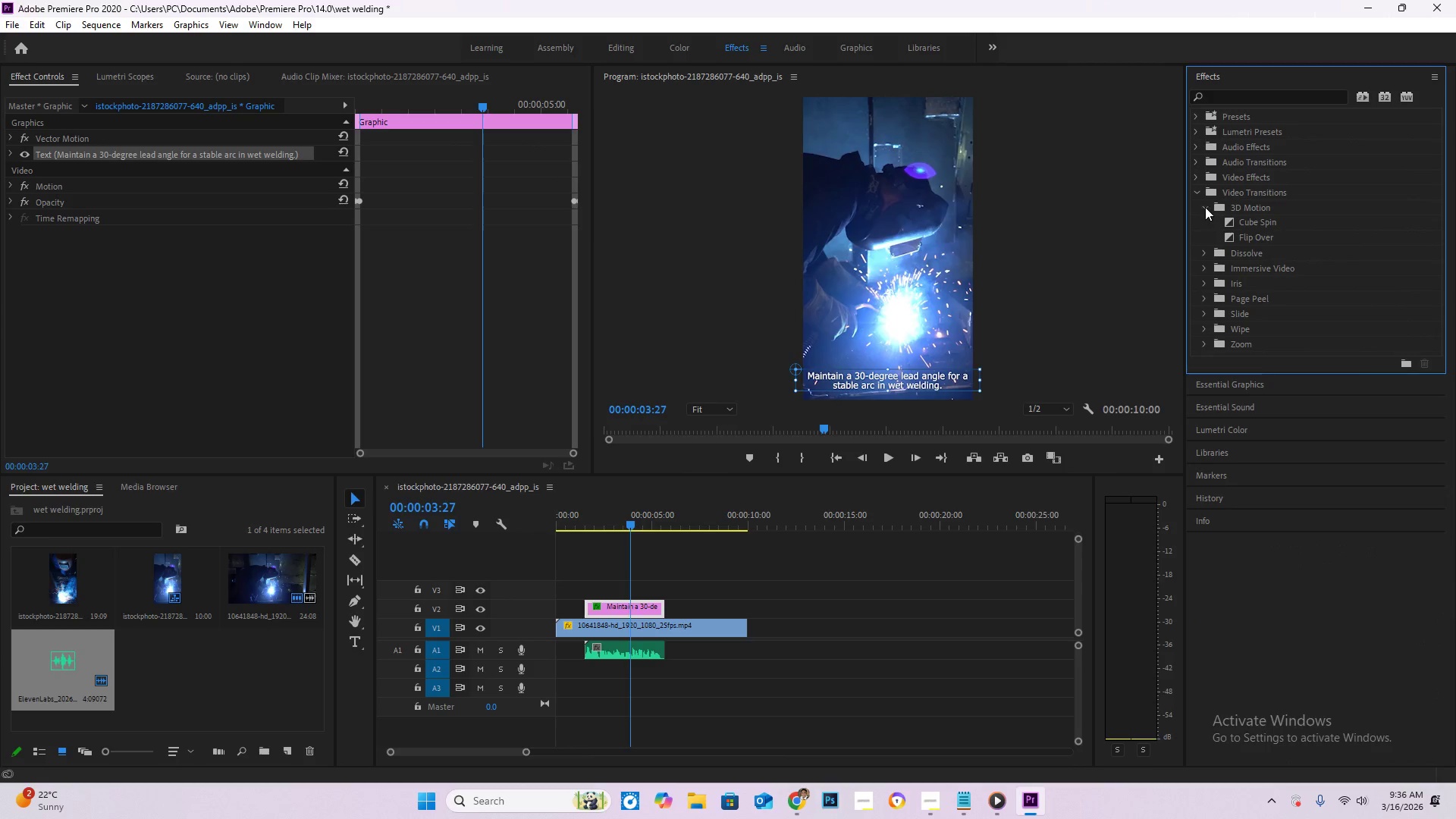 
left_click([1205, 207])
 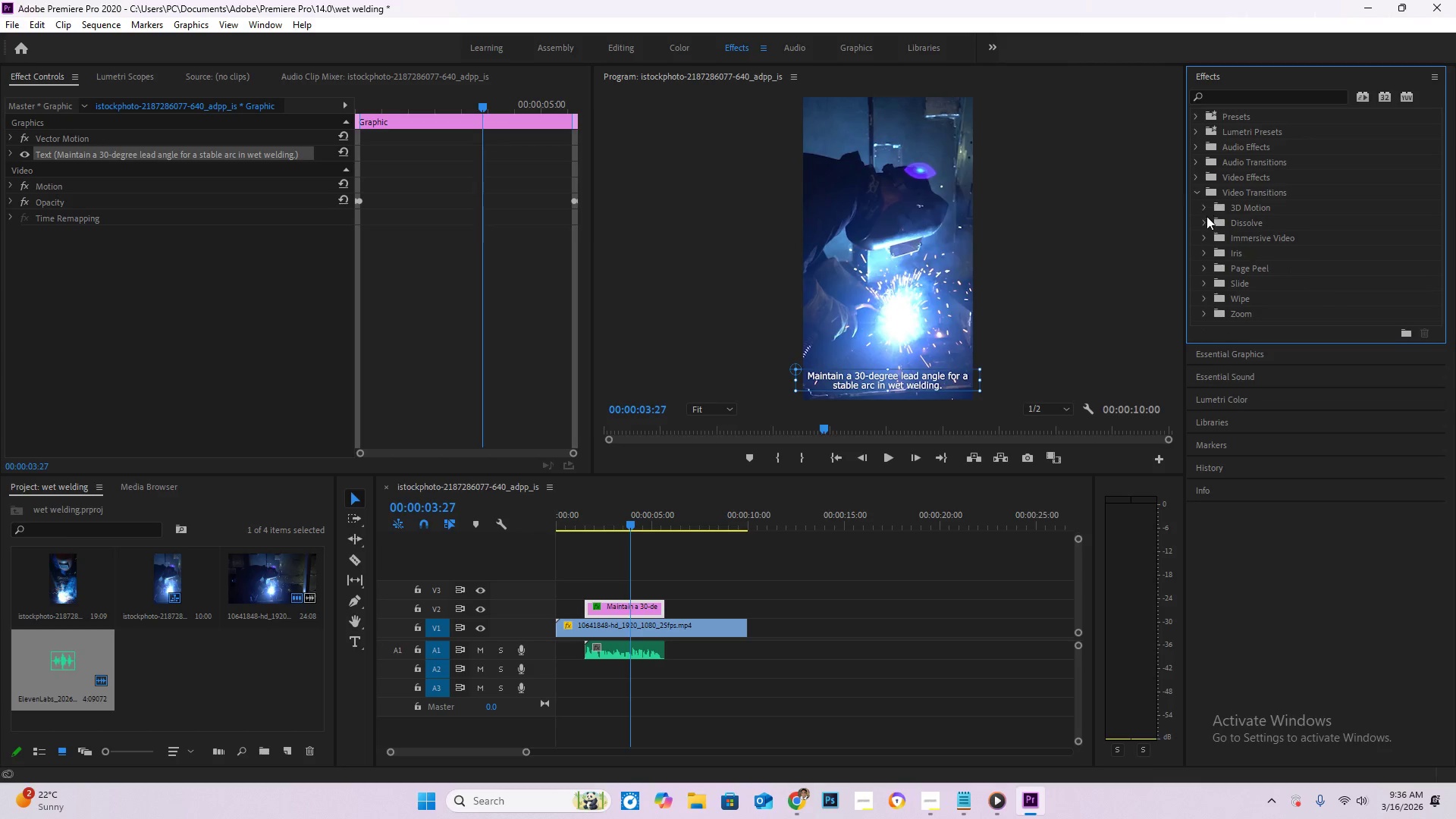 
mouse_move([1222, 235])
 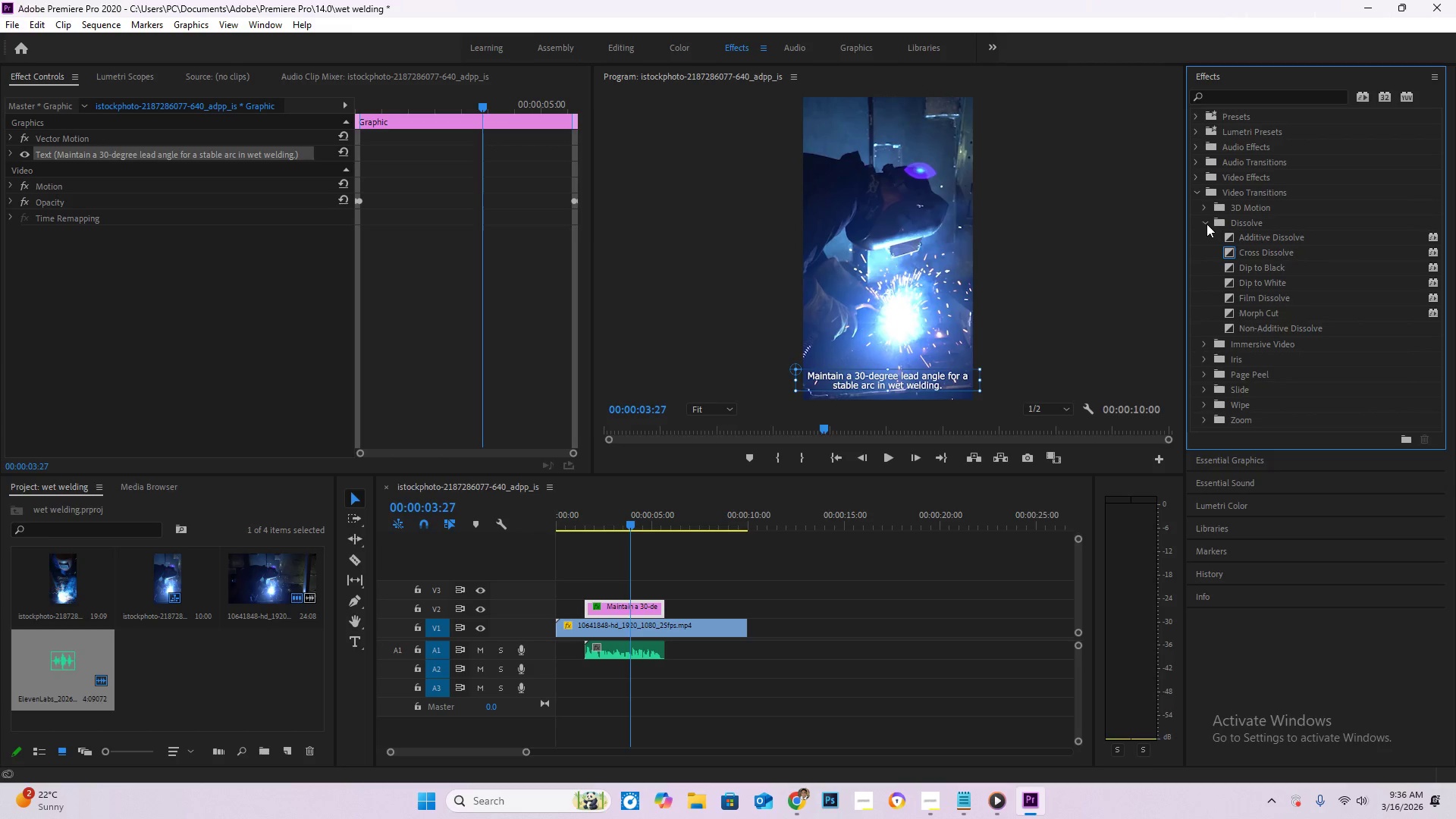 
left_click([1206, 222])
 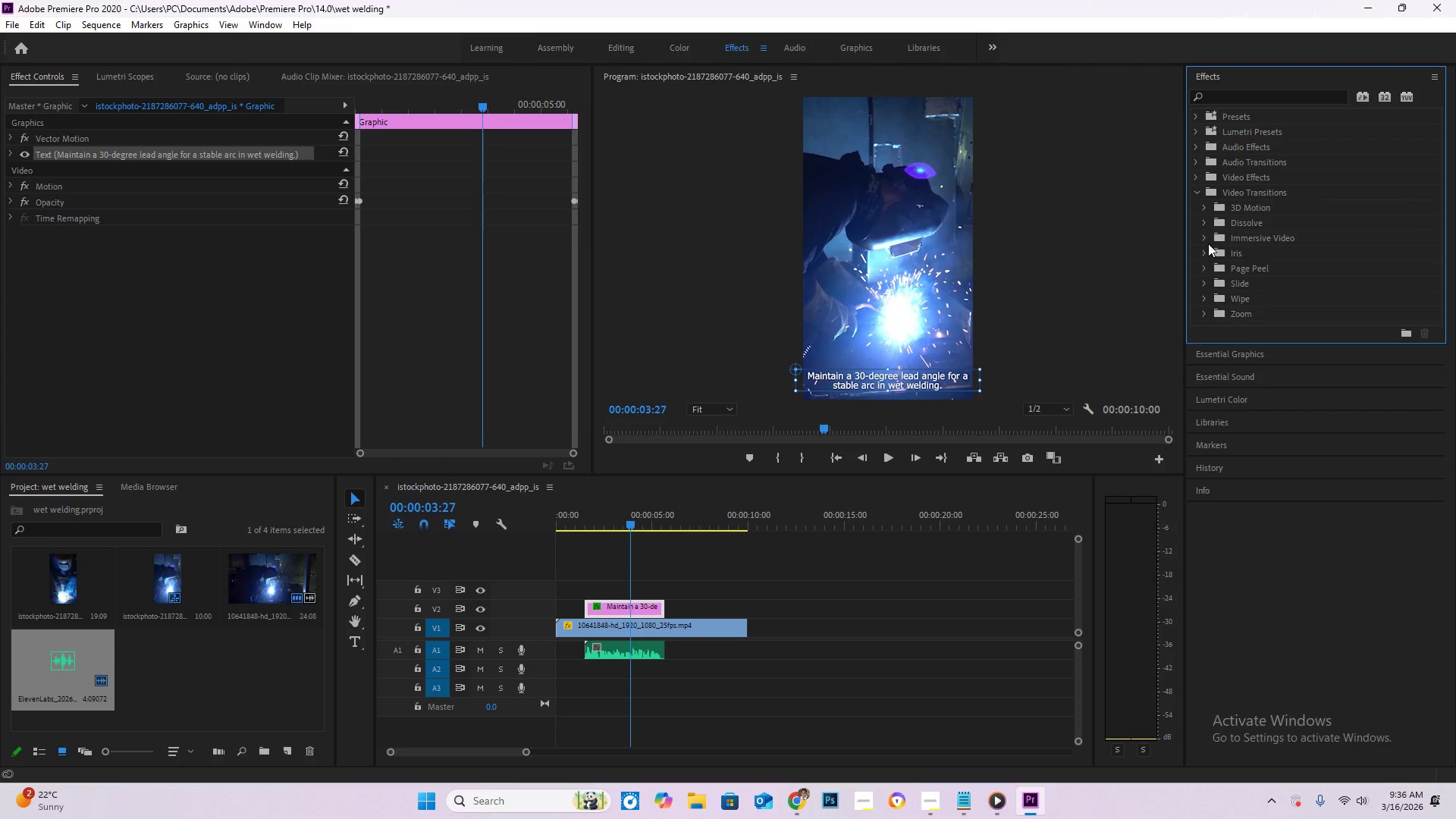 
left_click([1206, 236])
 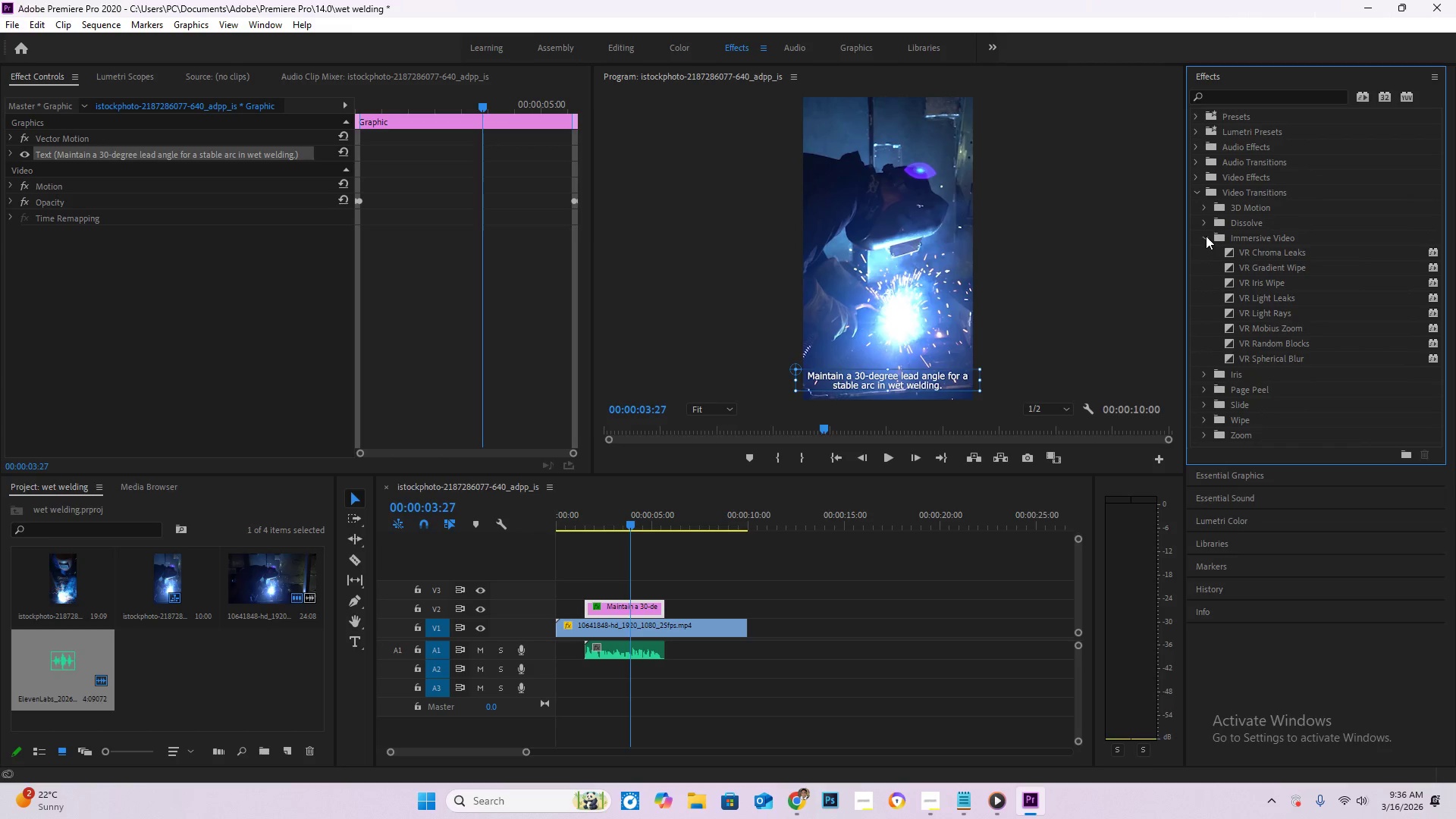 
left_click([1206, 236])
 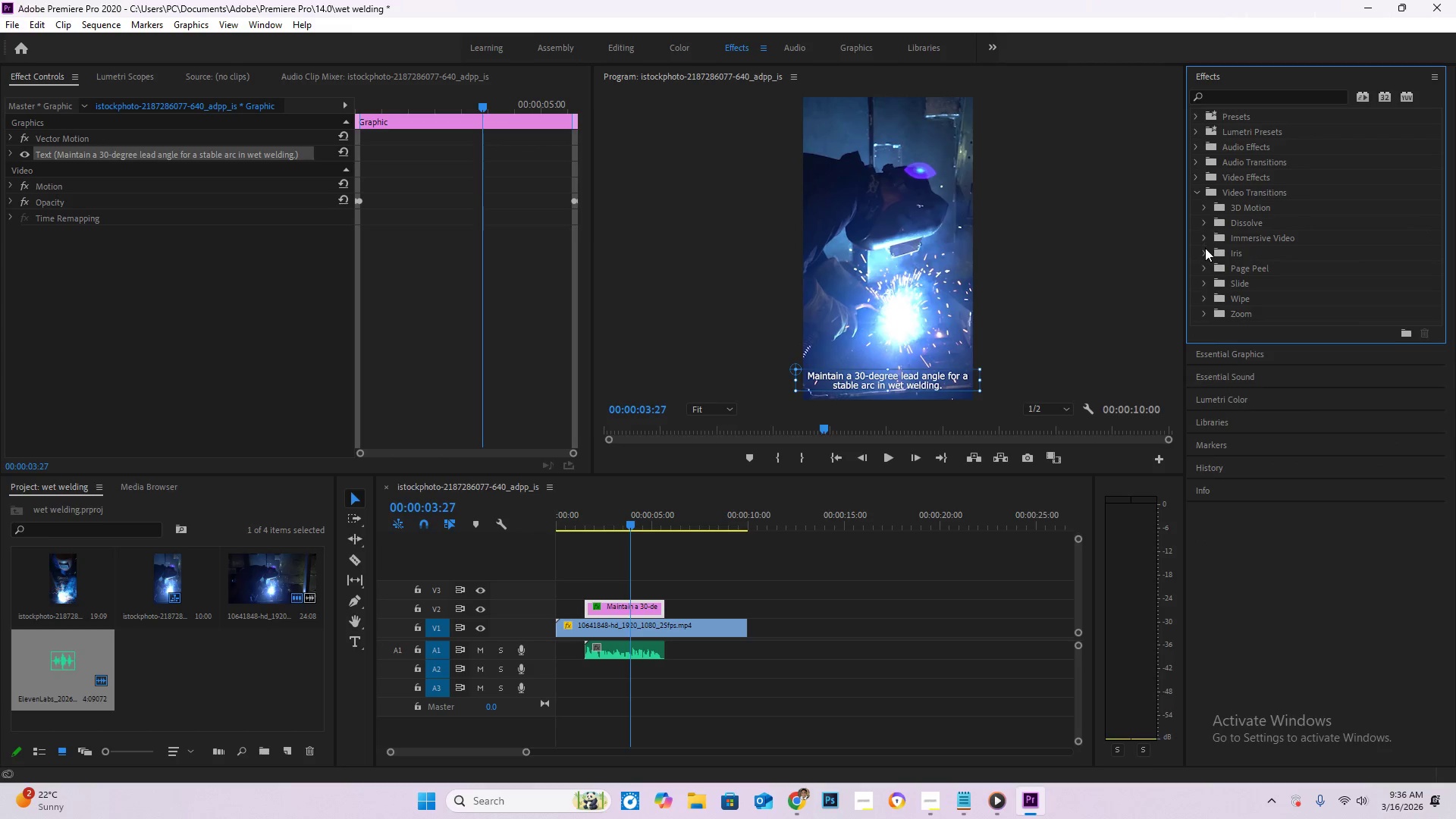 
left_click([1205, 248])
 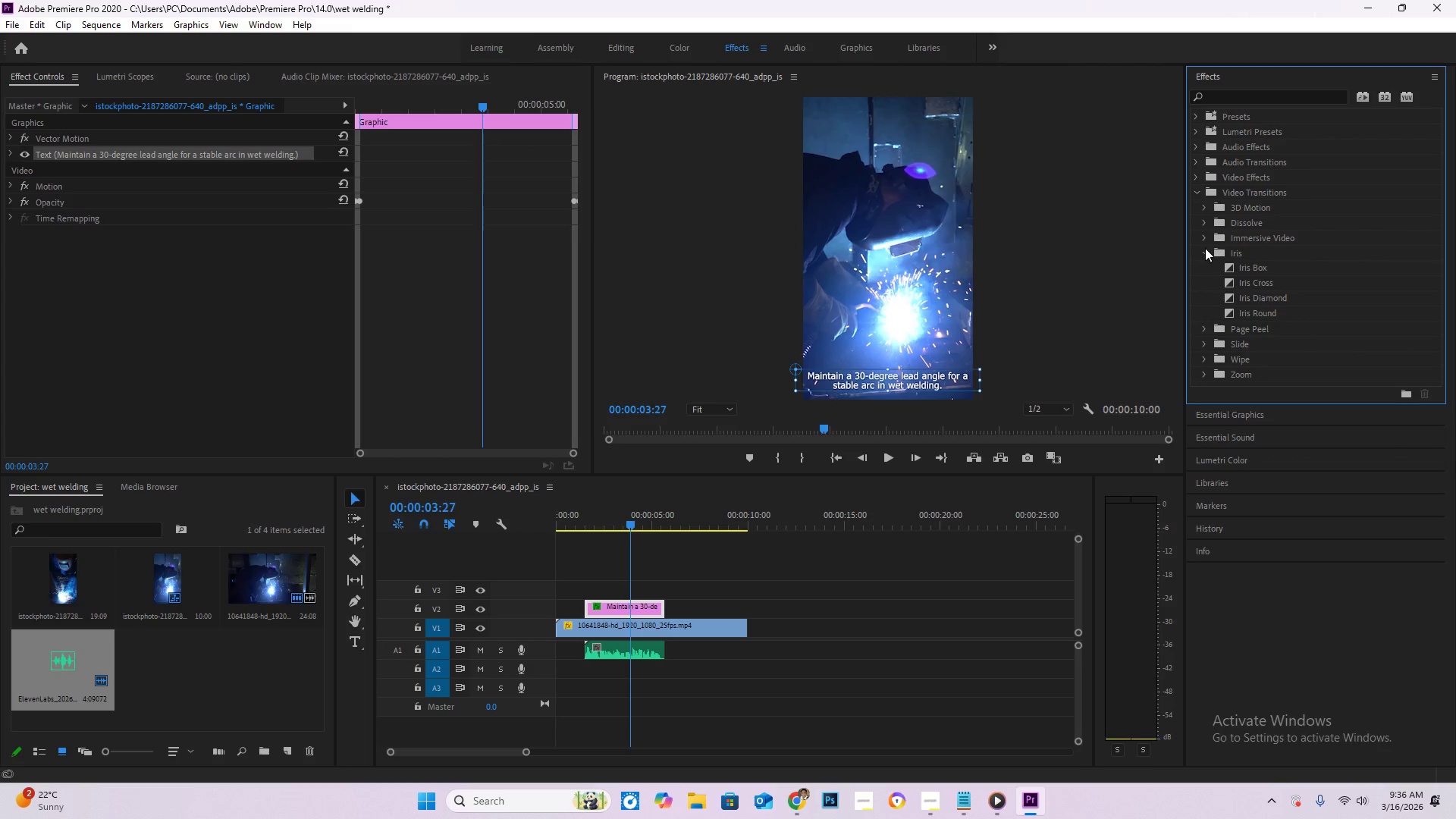 
left_click([1205, 248])
 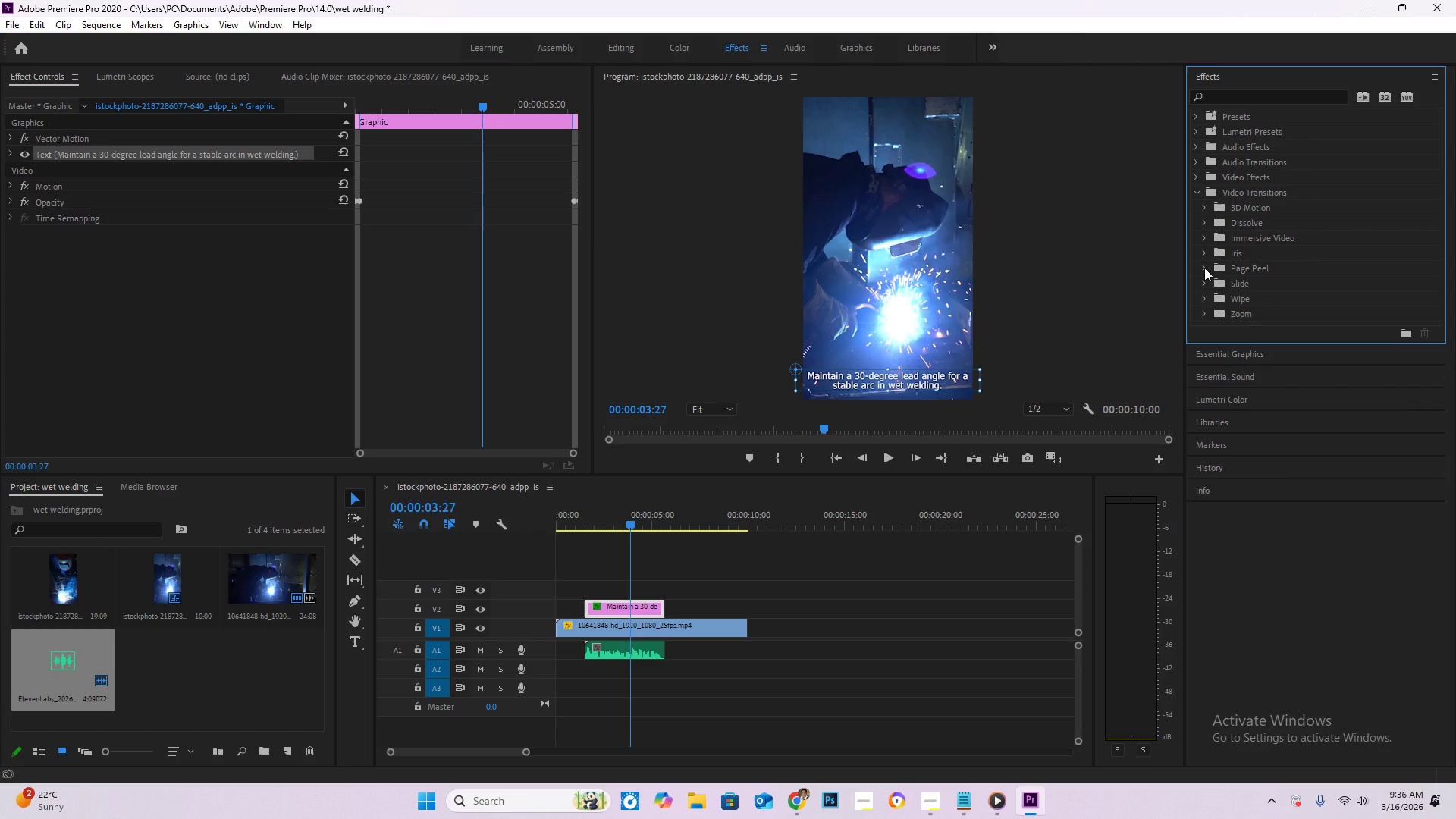 
left_click([1204, 268])
 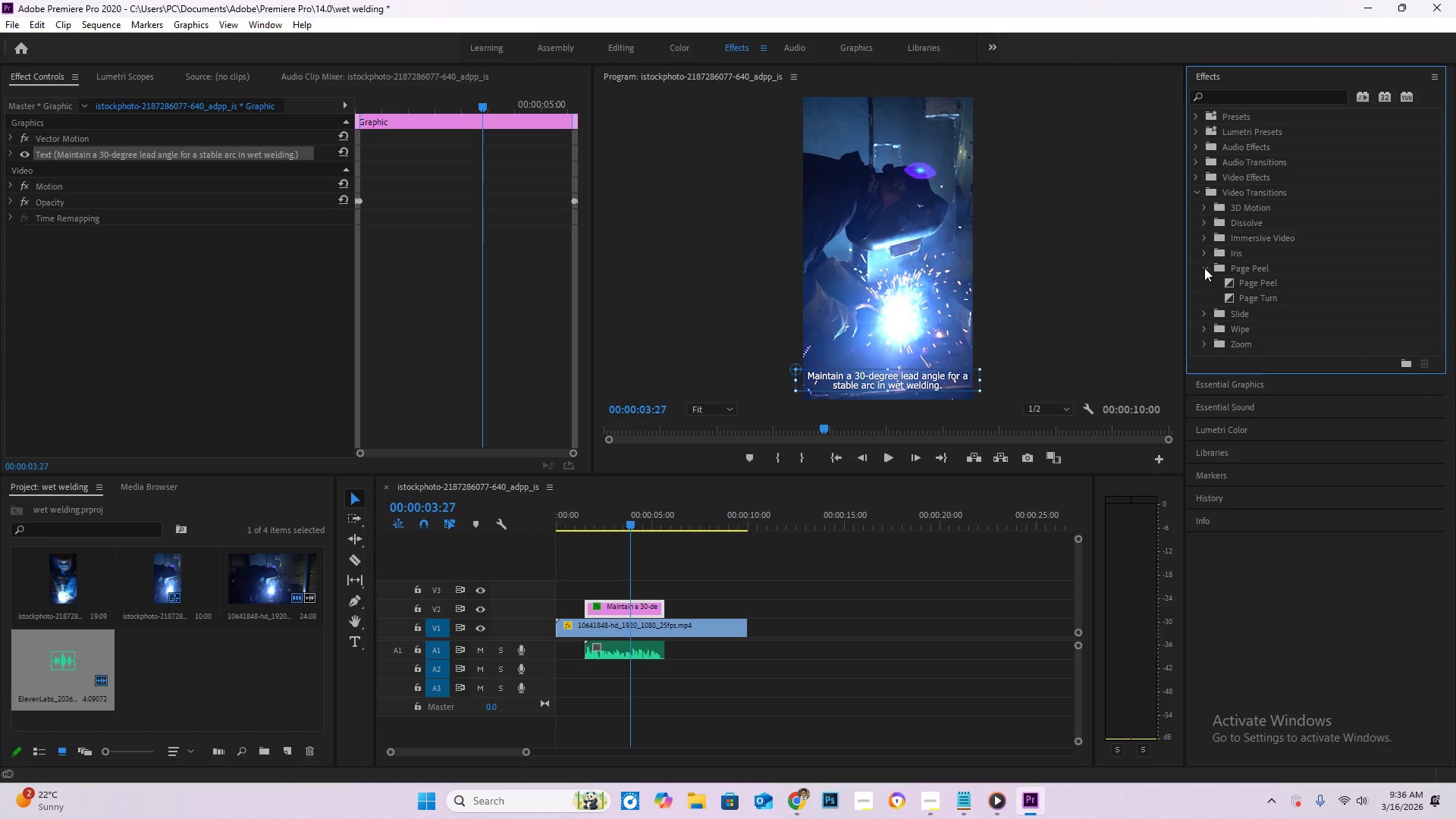 
left_click([1204, 268])
 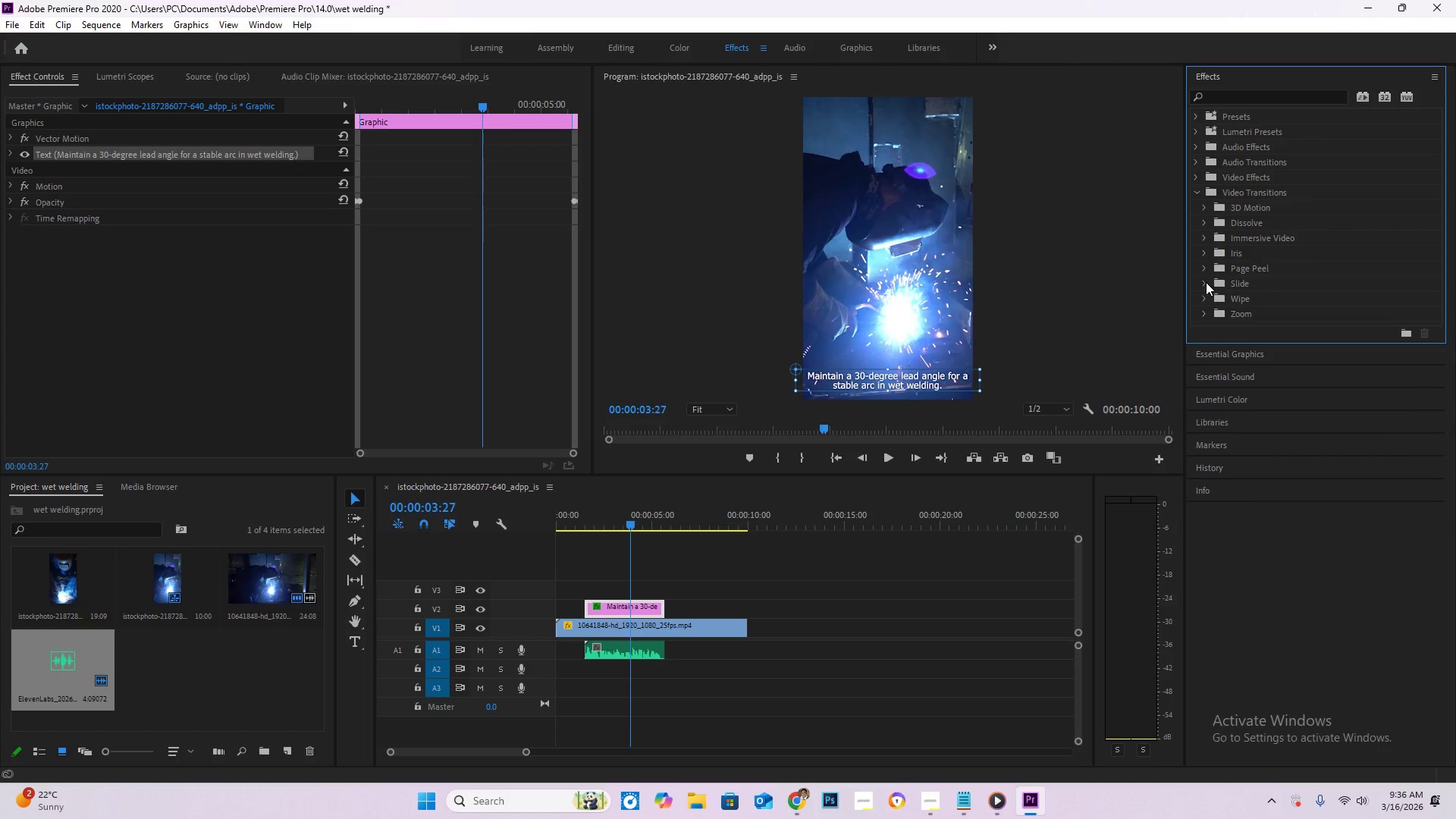 
left_click([1206, 282])
 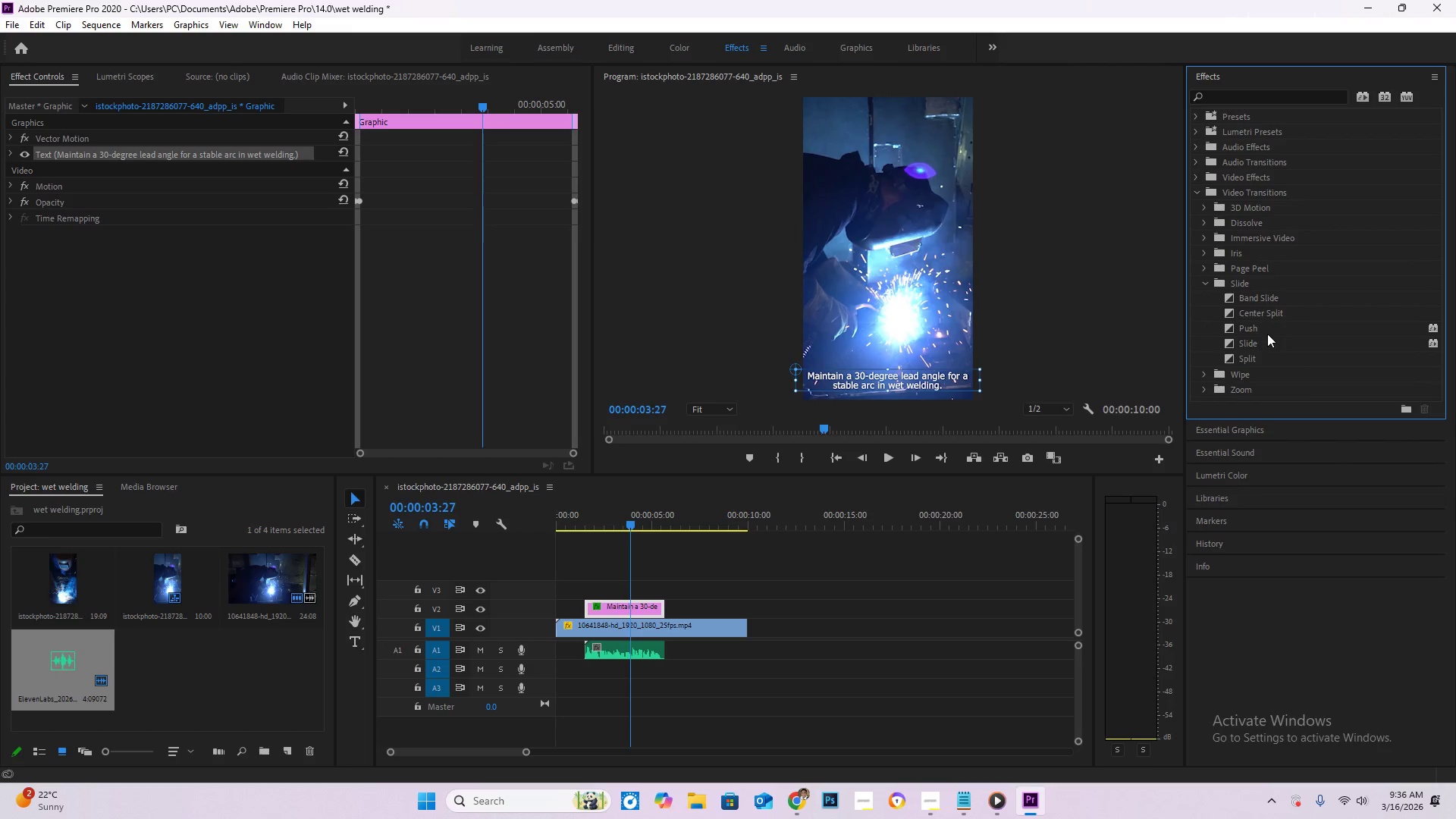 
left_click([1261, 326])
 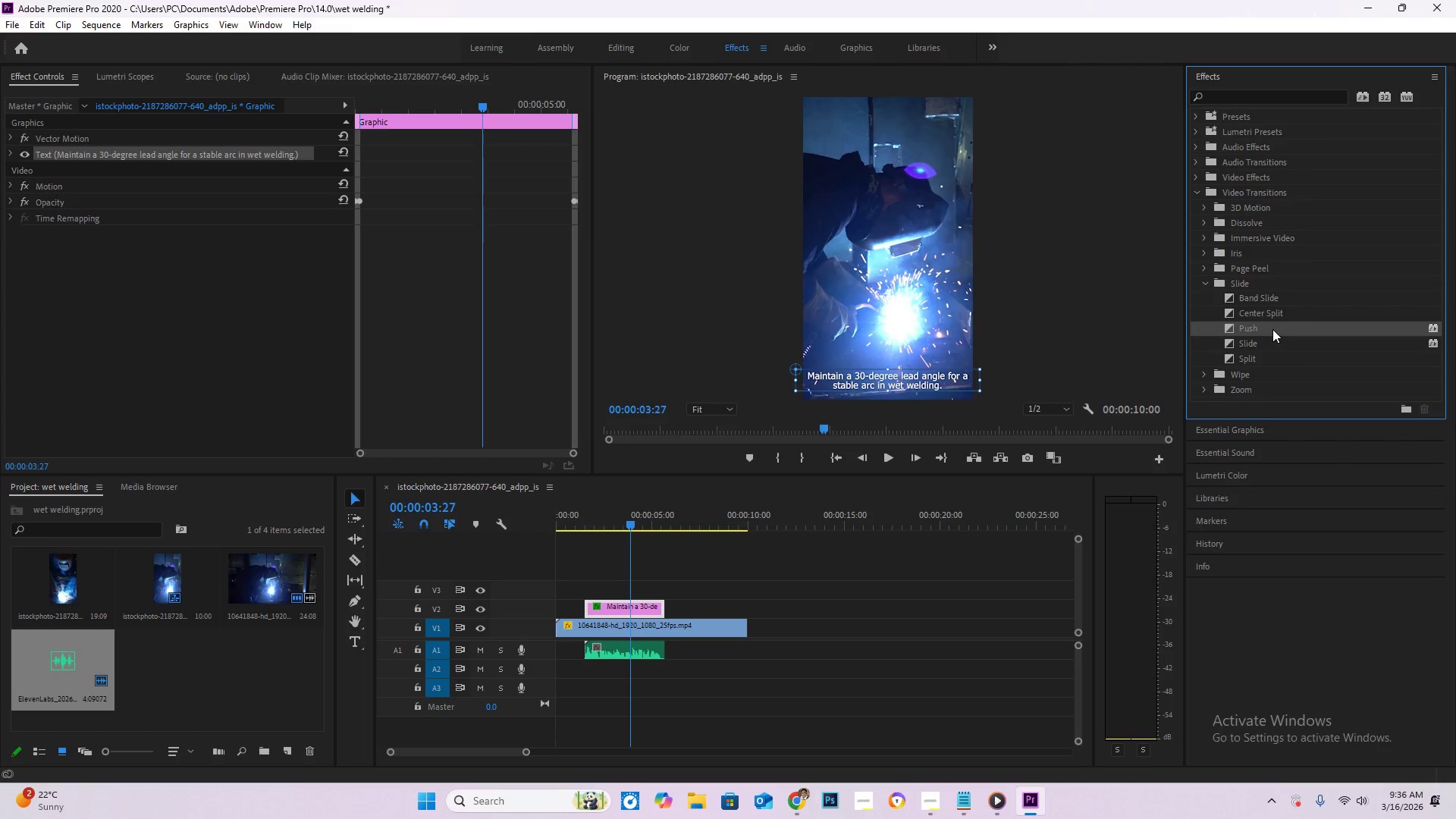 
left_click_drag(start_coordinate=[1272, 329], to_coordinate=[595, 609])
 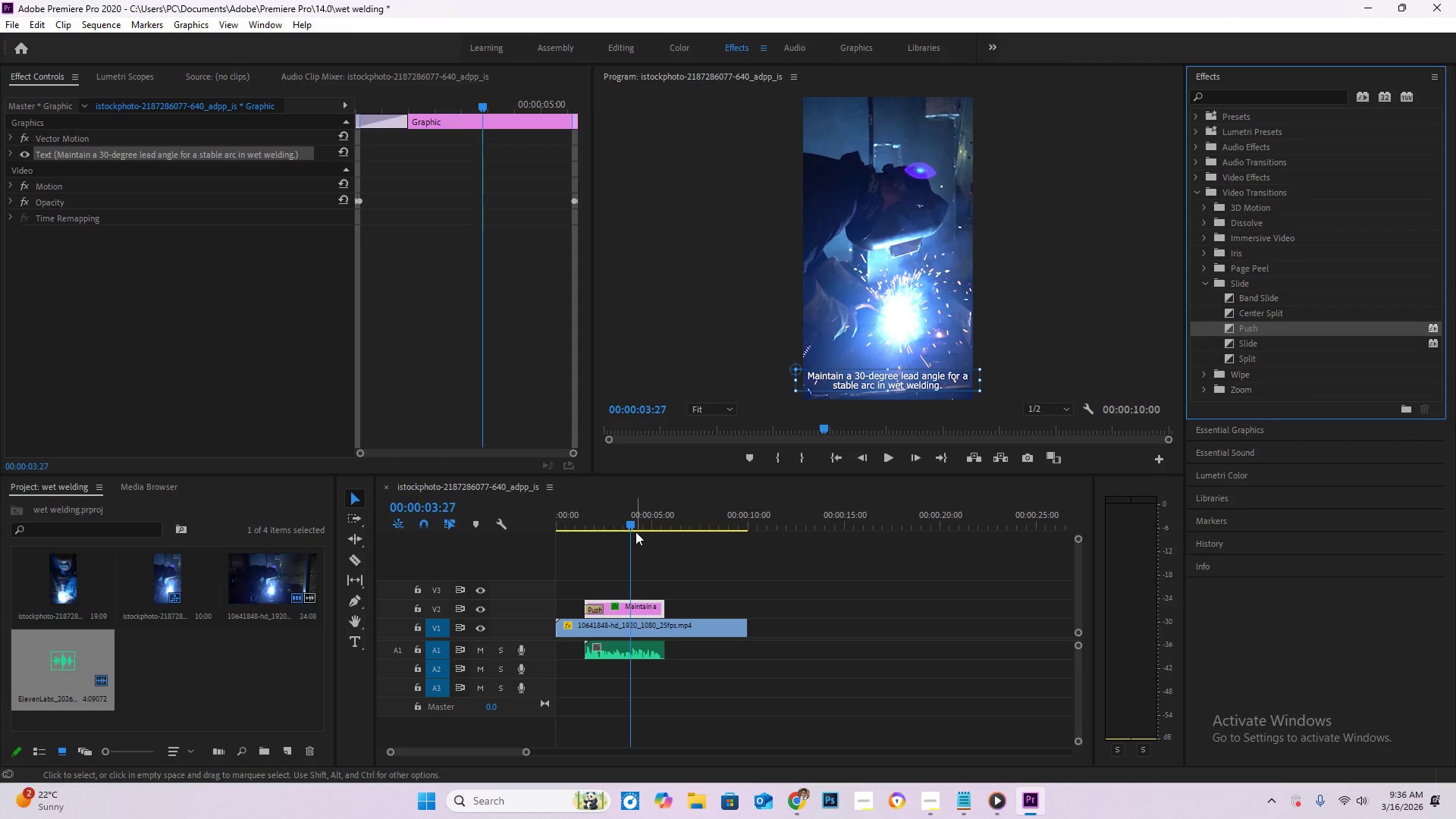 
left_click_drag(start_coordinate=[633, 528], to_coordinate=[581, 526])
 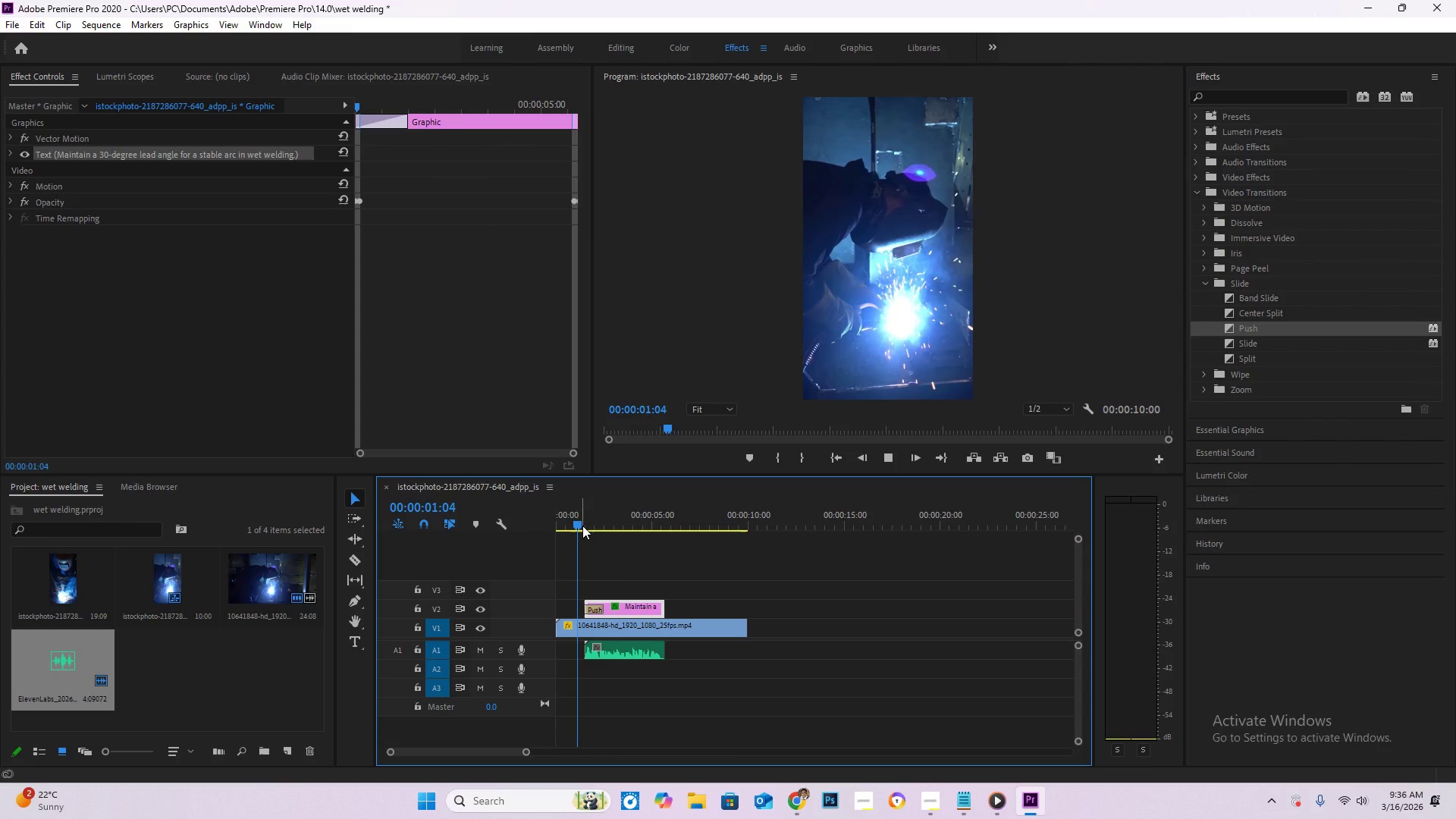 
key(Space)
 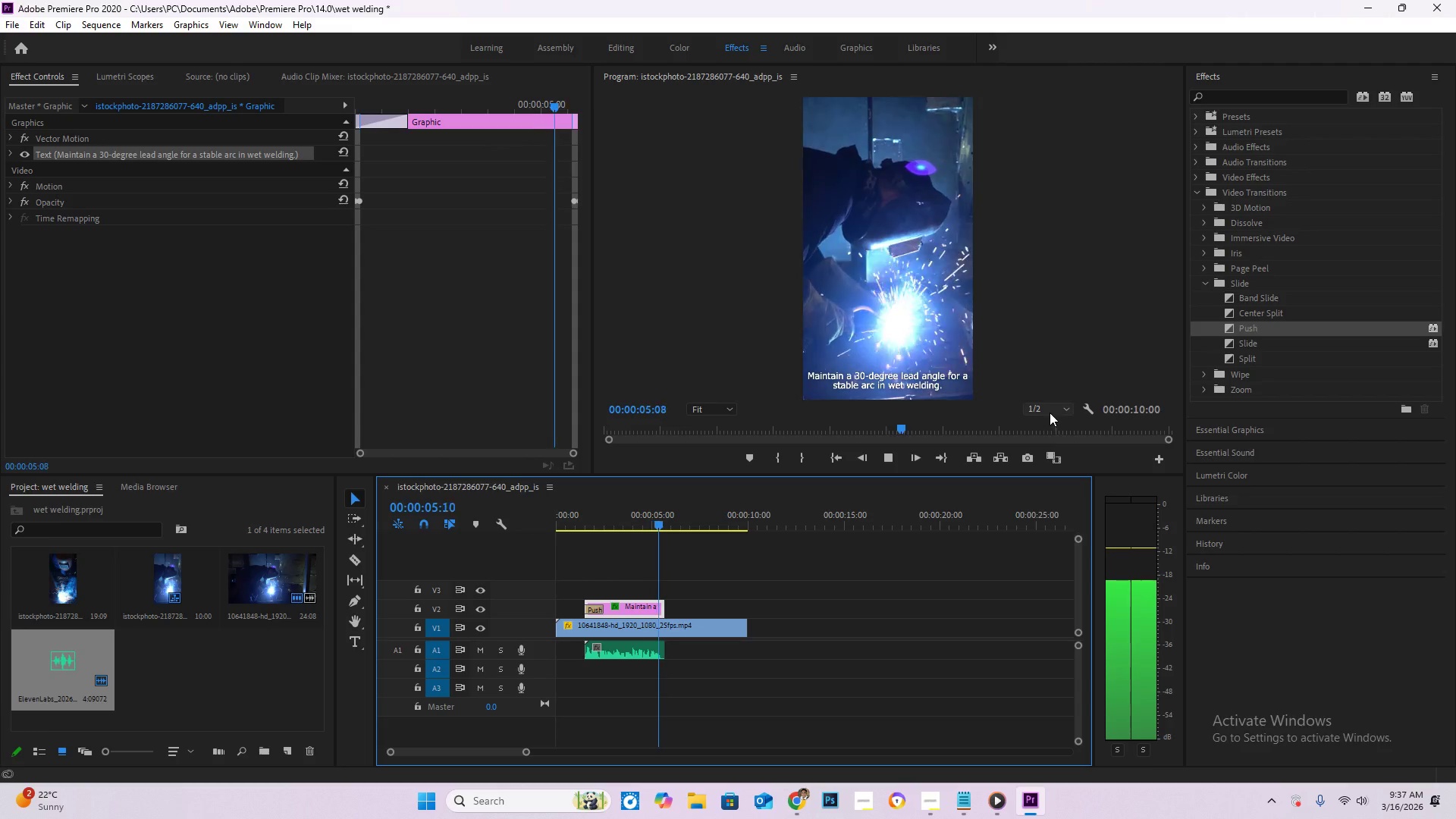 
wait(5.66)
 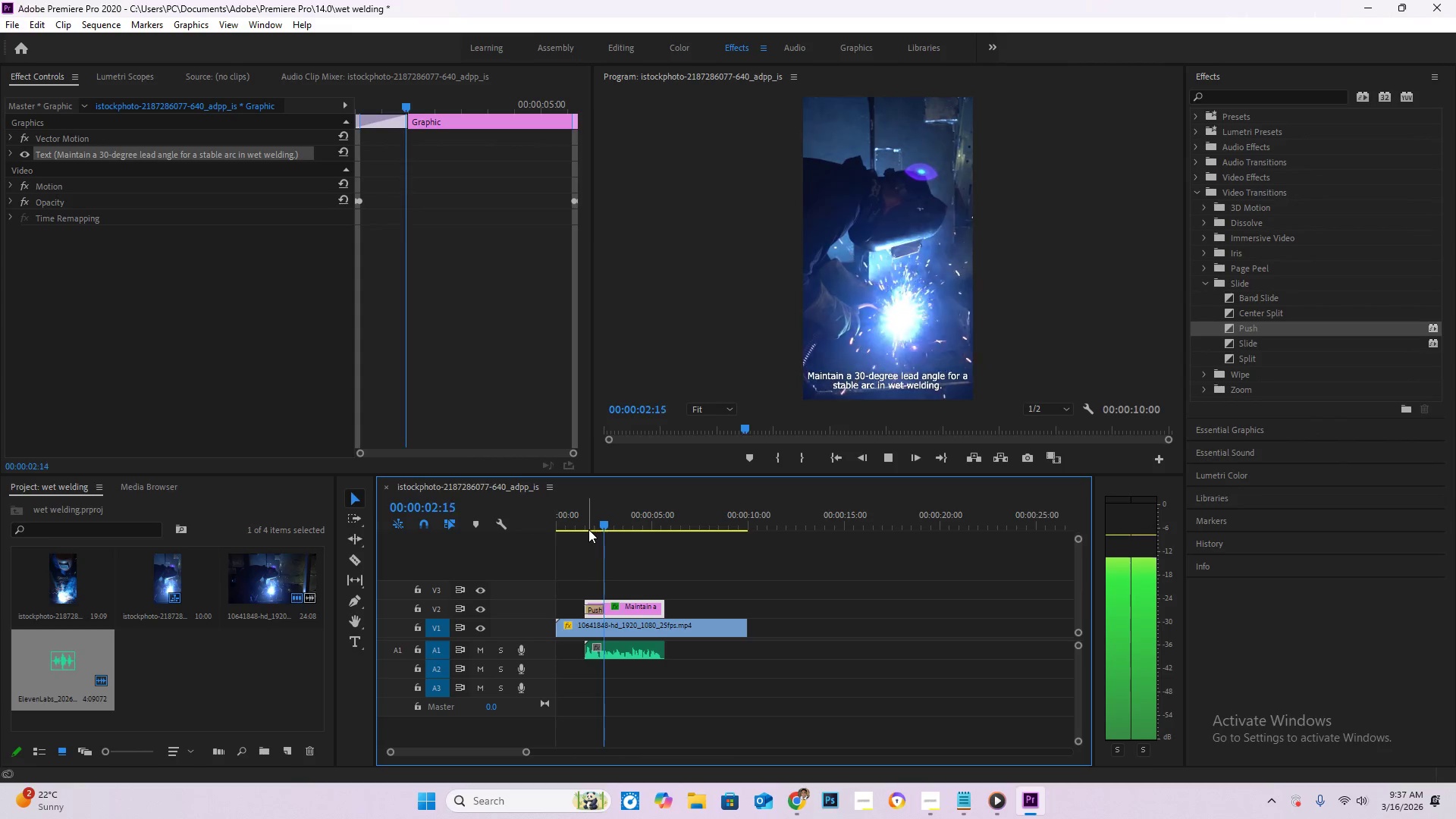 
left_click([595, 608])
 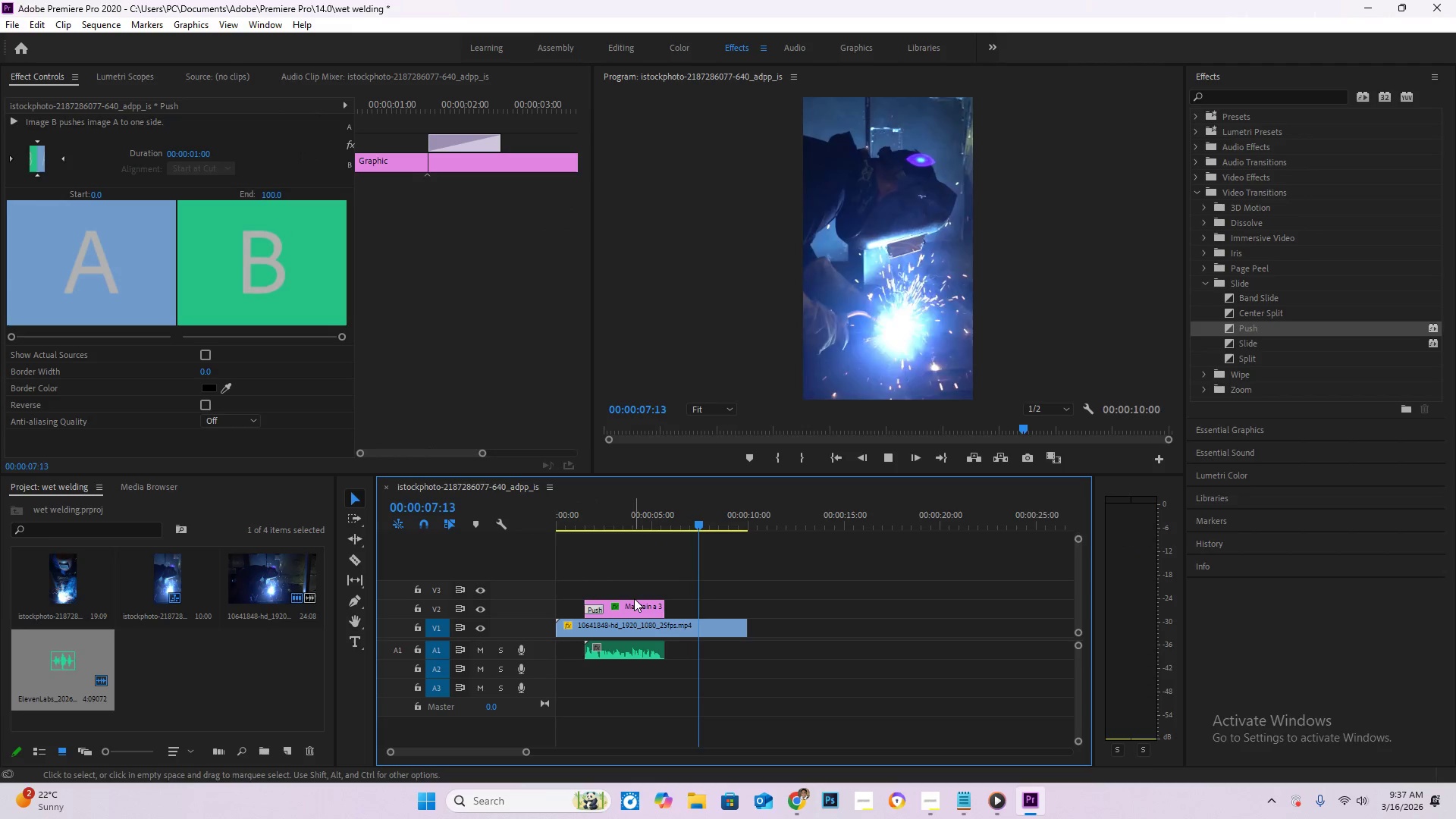 
key(Delete)
 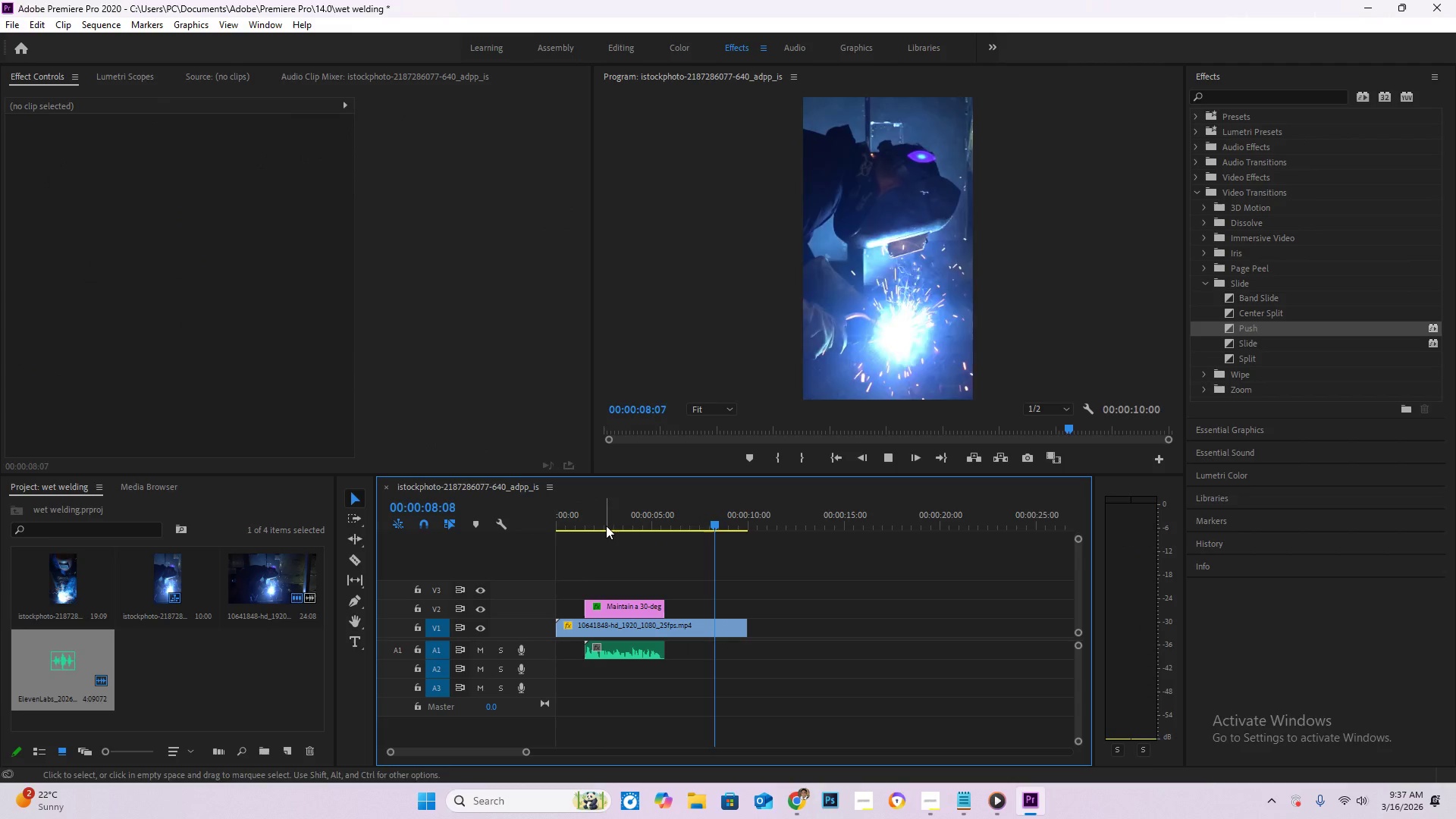 
left_click_drag(start_coordinate=[599, 519], to_coordinate=[508, 515])
 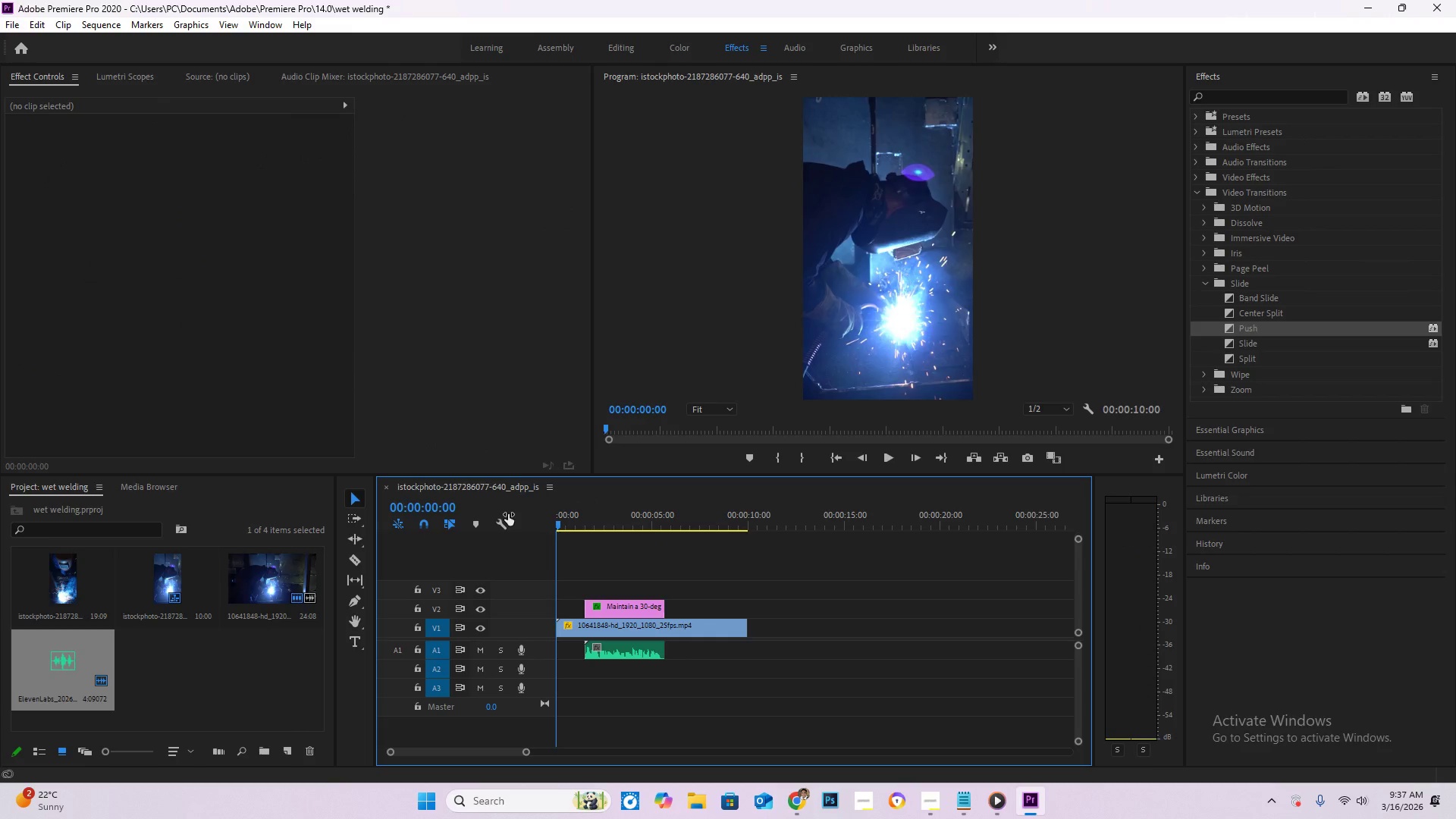 
key(Space)
 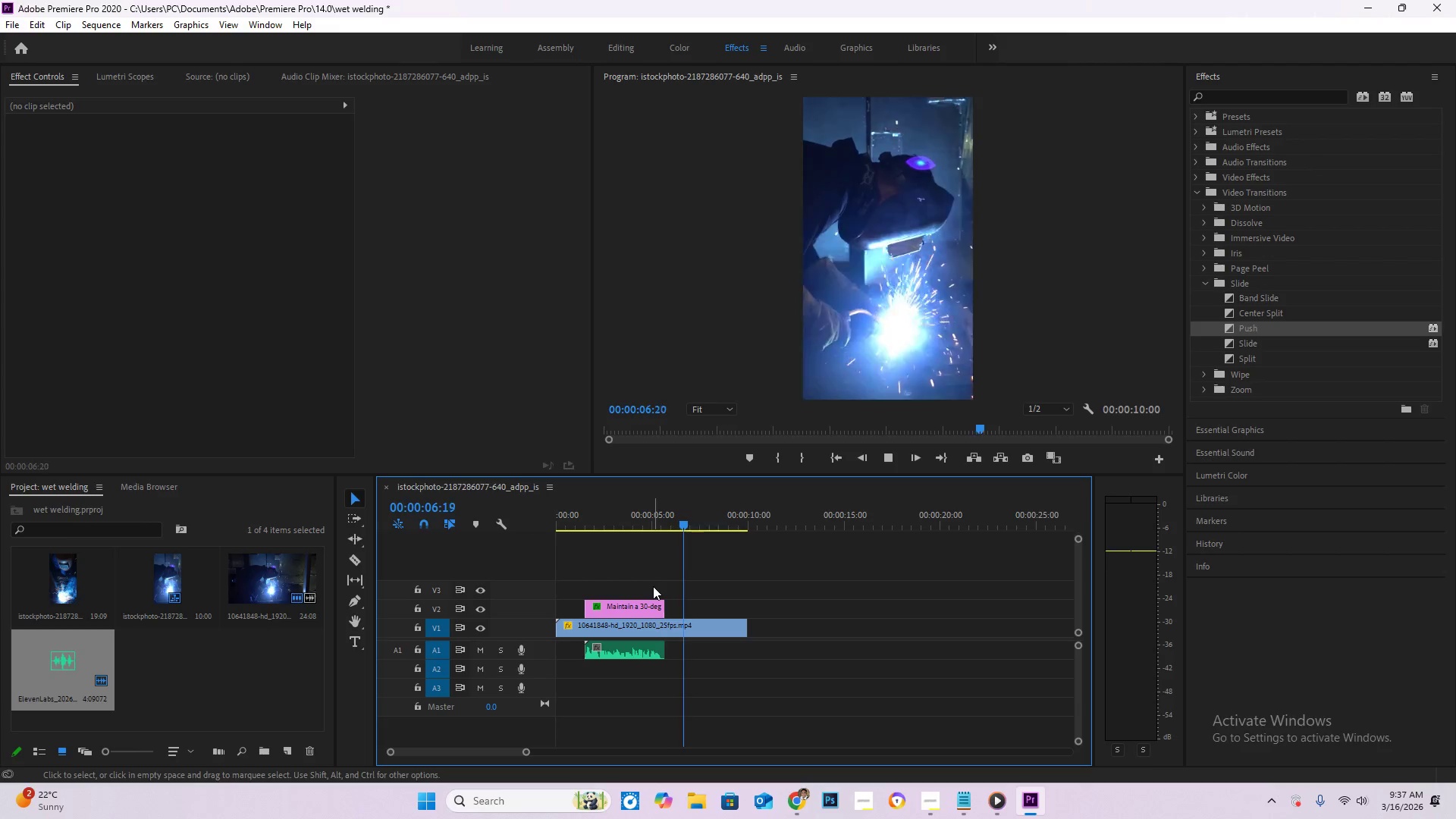 
wait(12.05)
 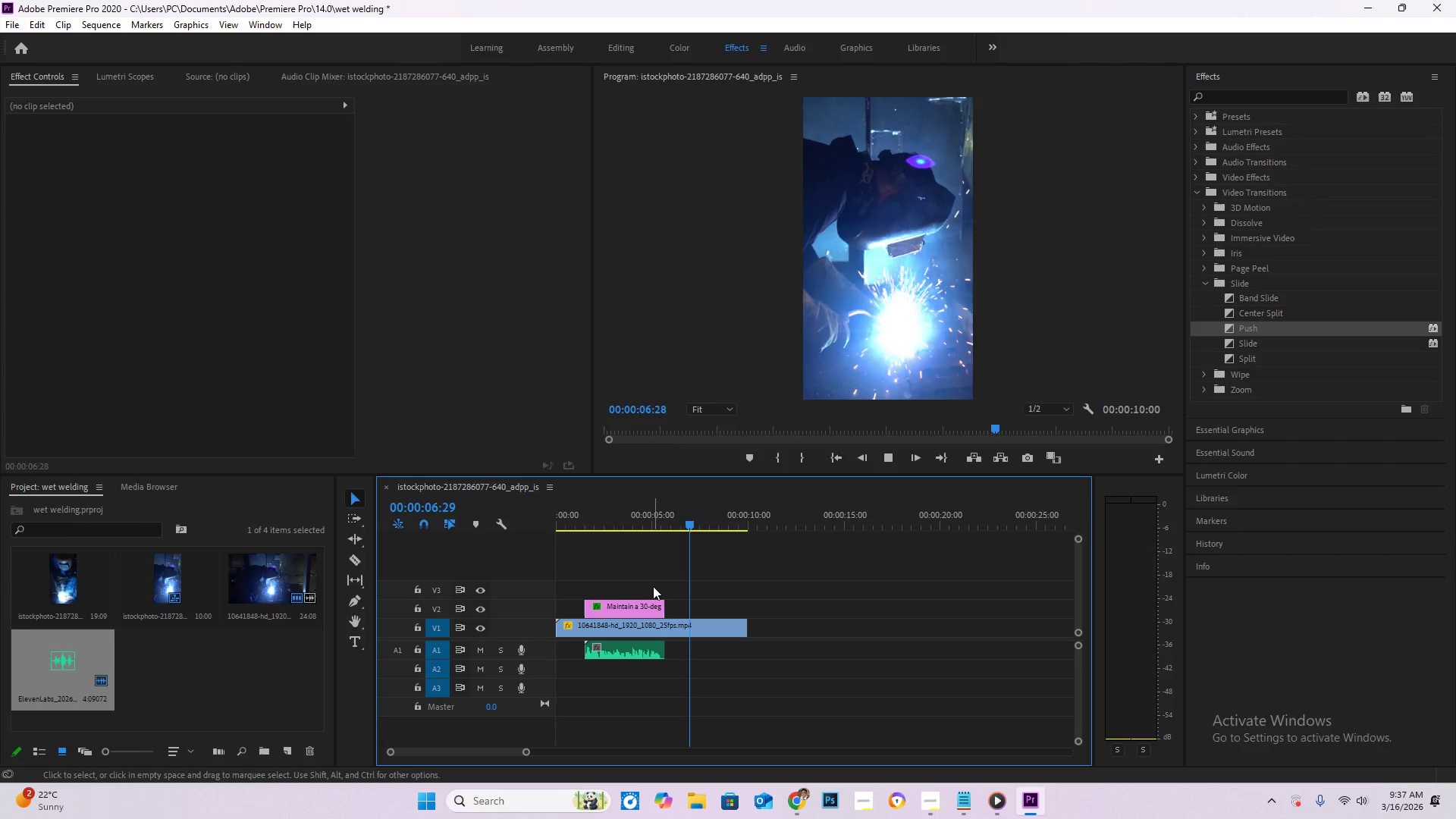 
key(Control+S)
 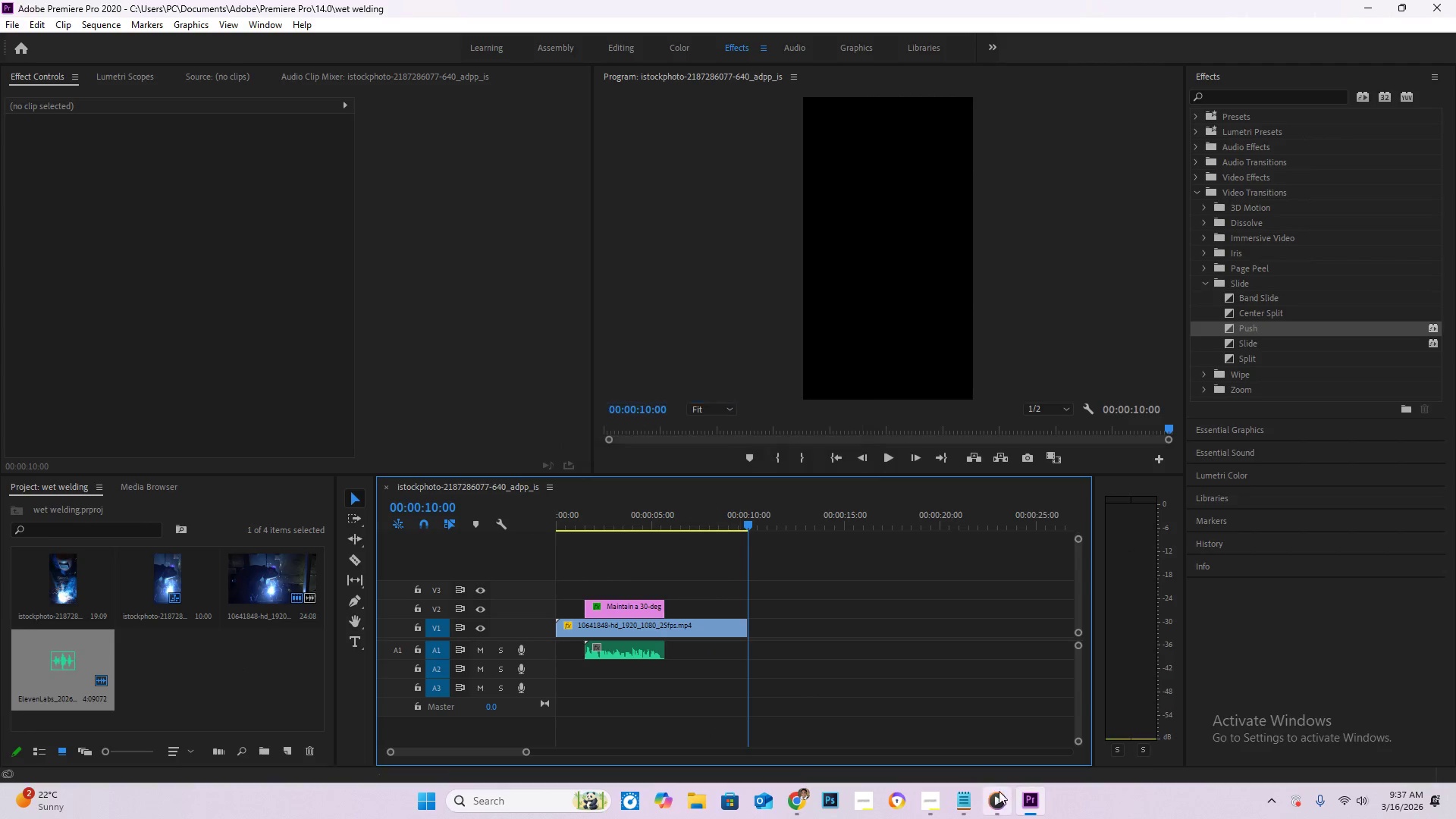 
left_click([960, 804])
 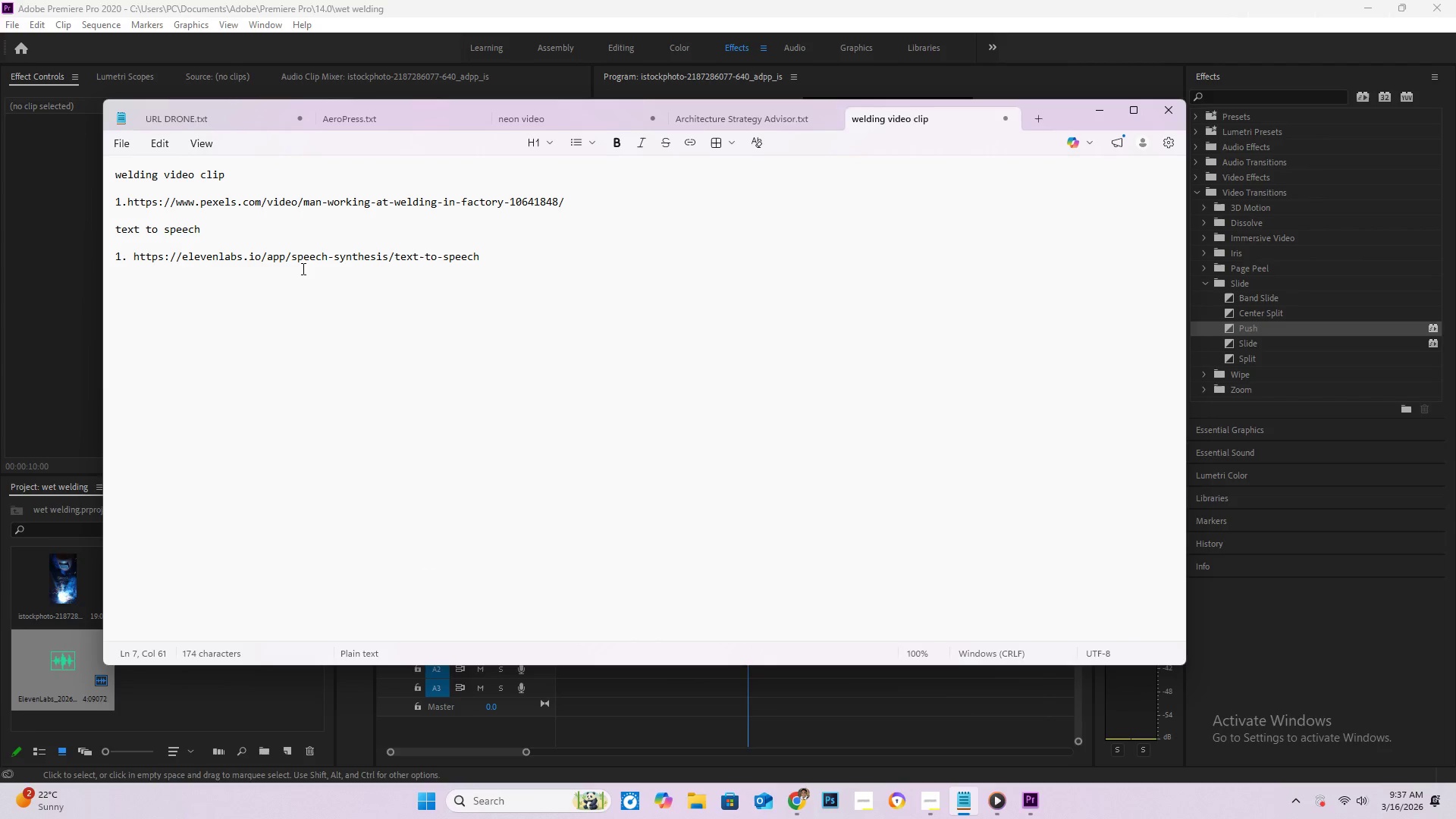 
left_click([224, 218])
 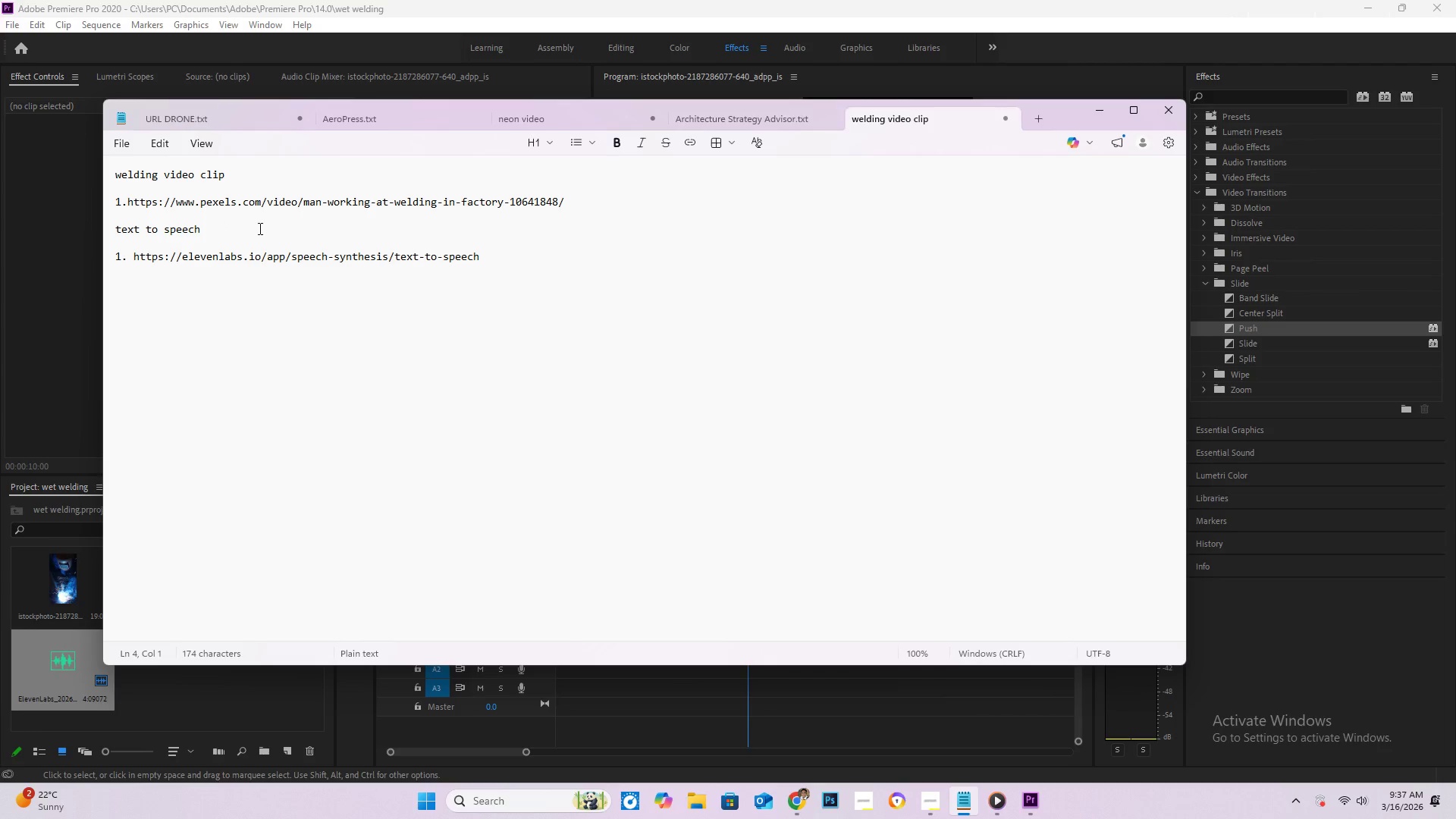 
key(Enter)
 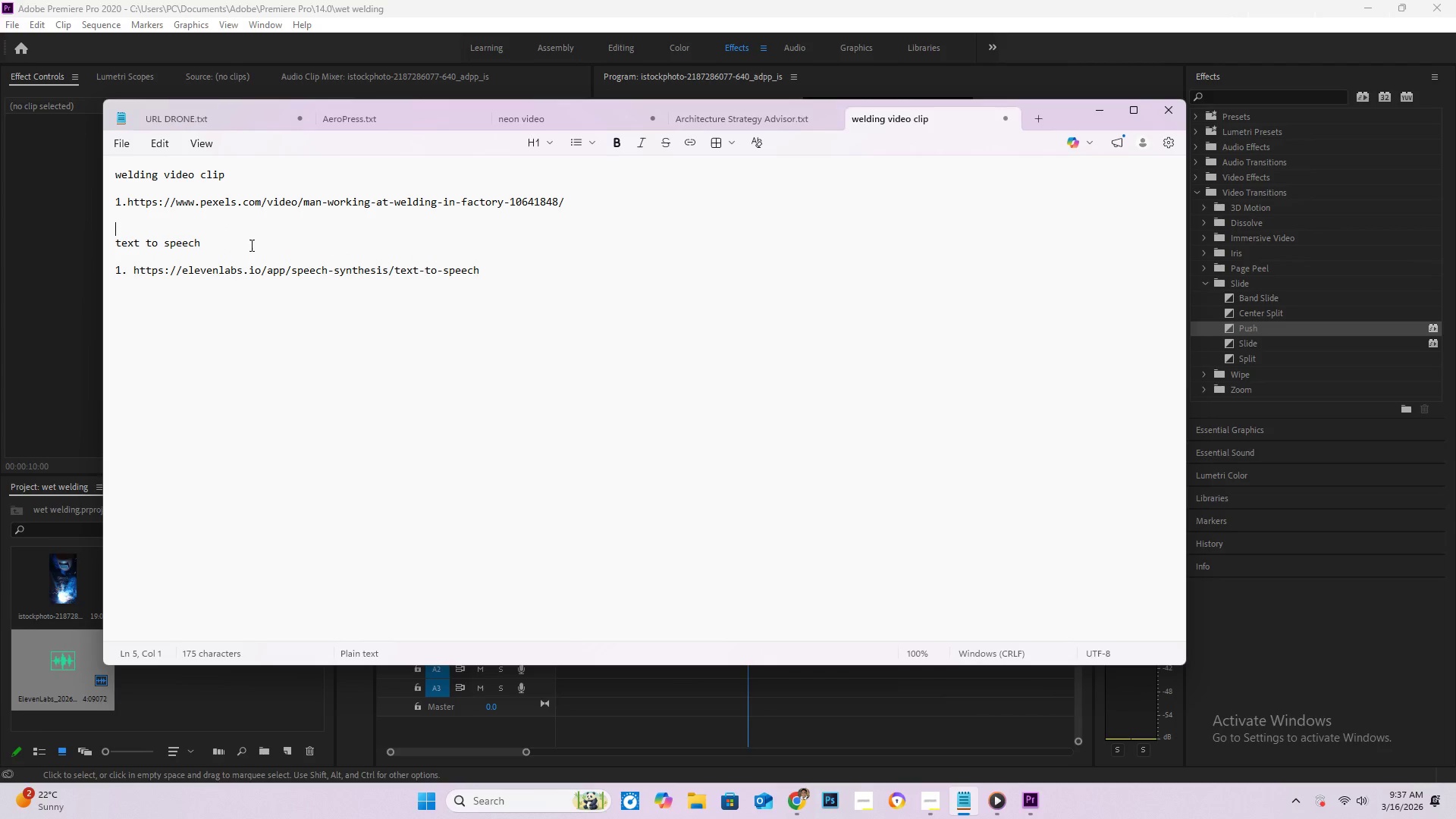 
key(Enter)
 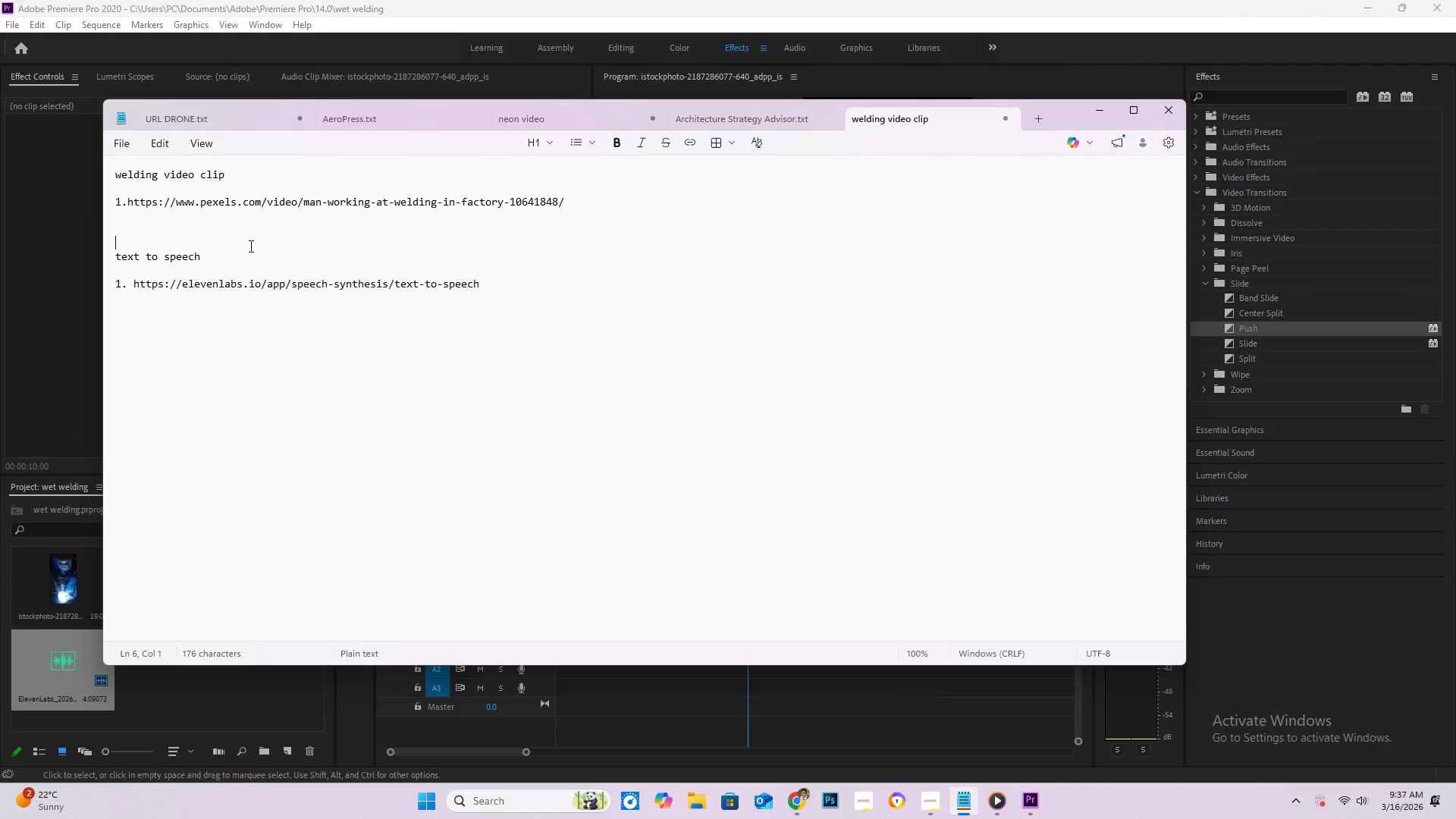 
key(Enter)
 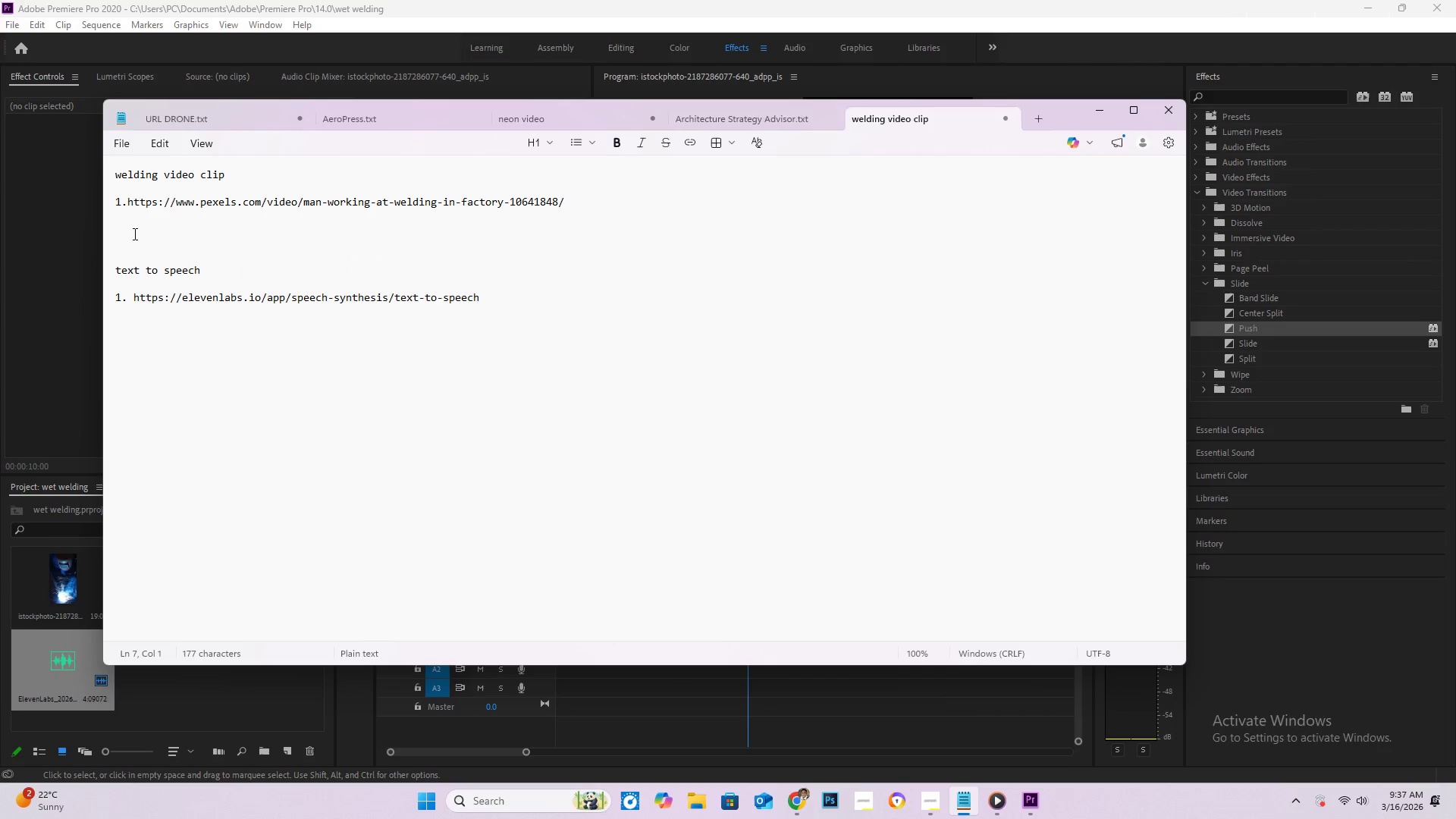 
left_click([129, 234])
 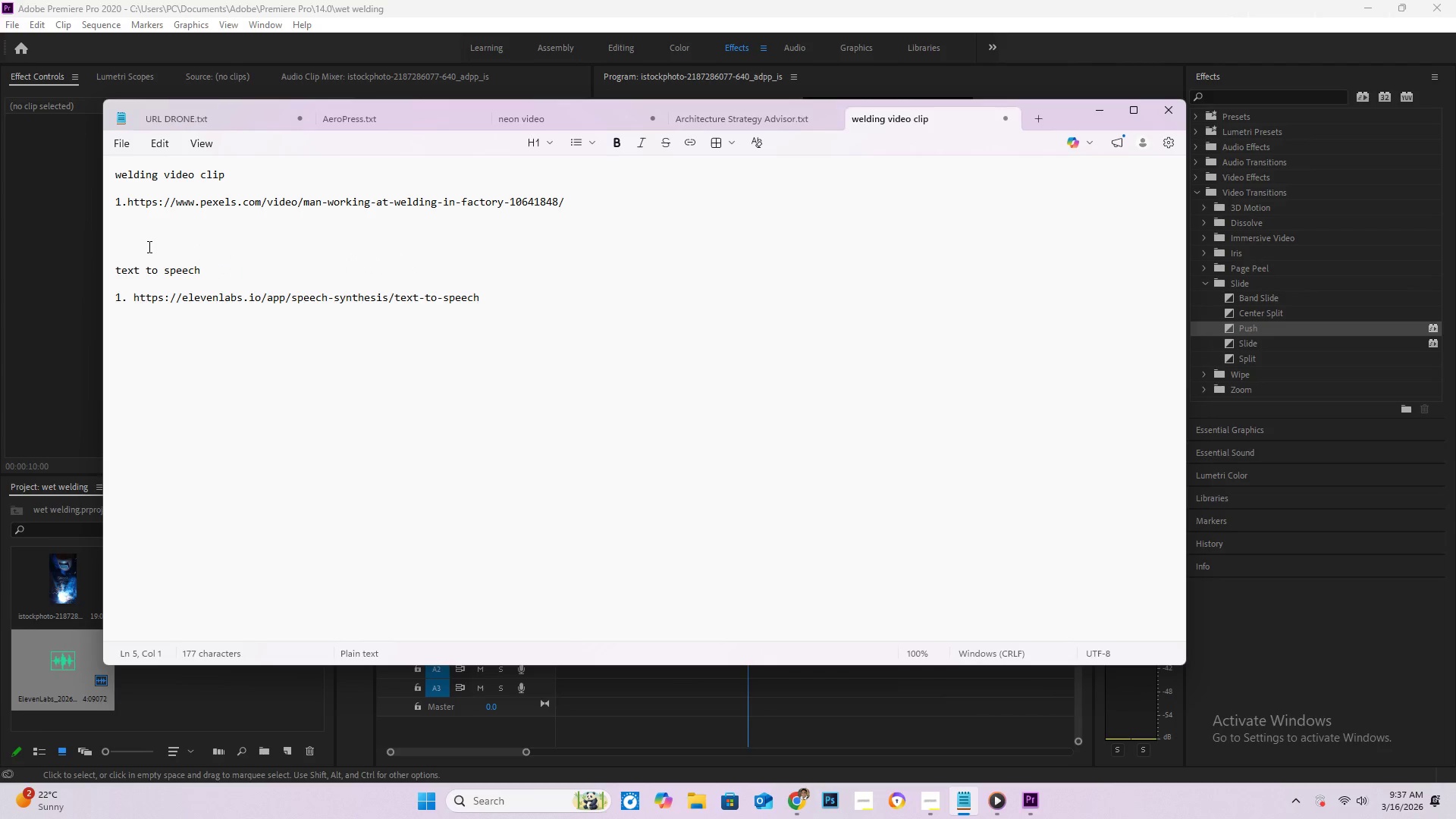 
key(2)
 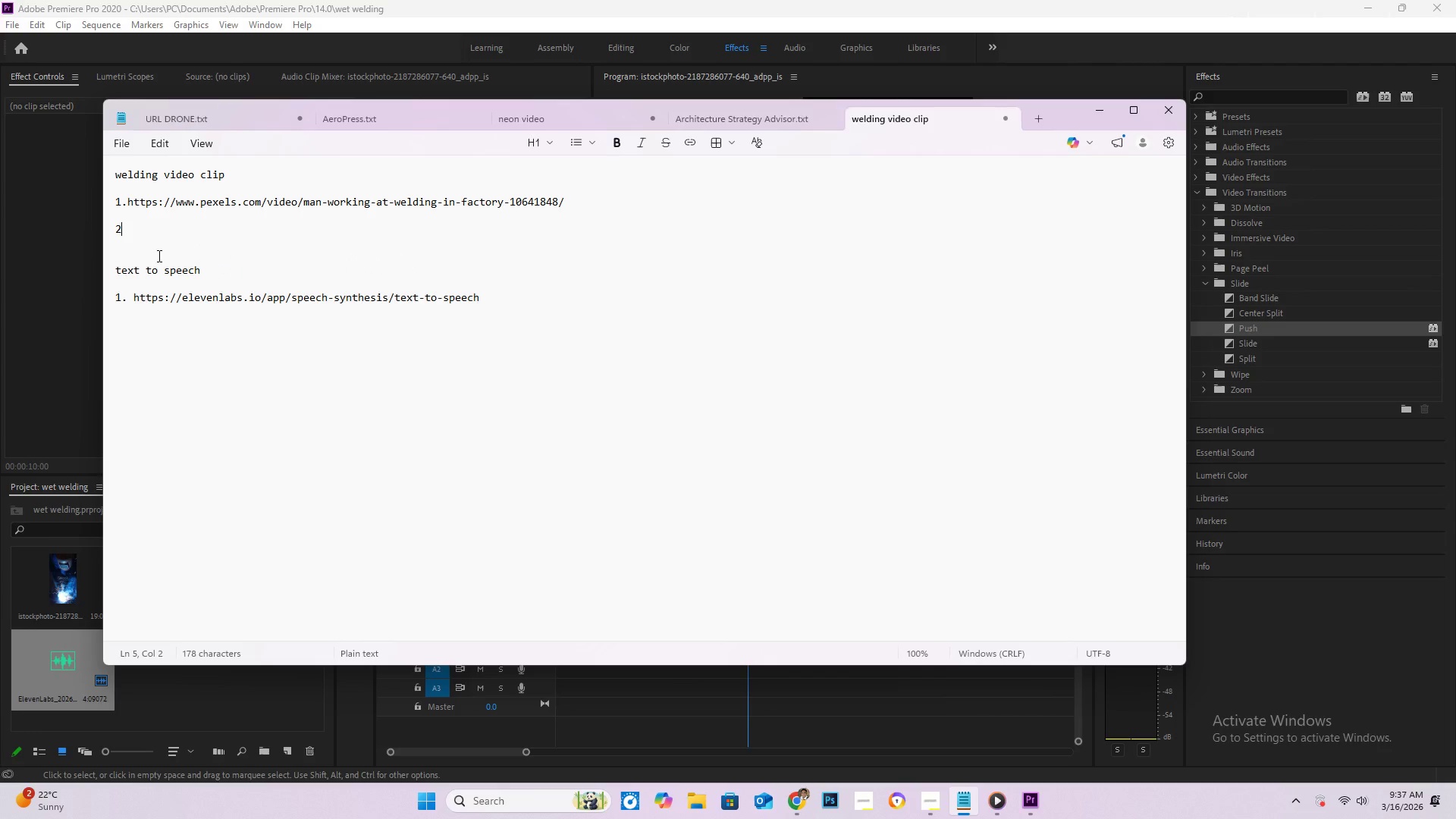 
key(Period)
 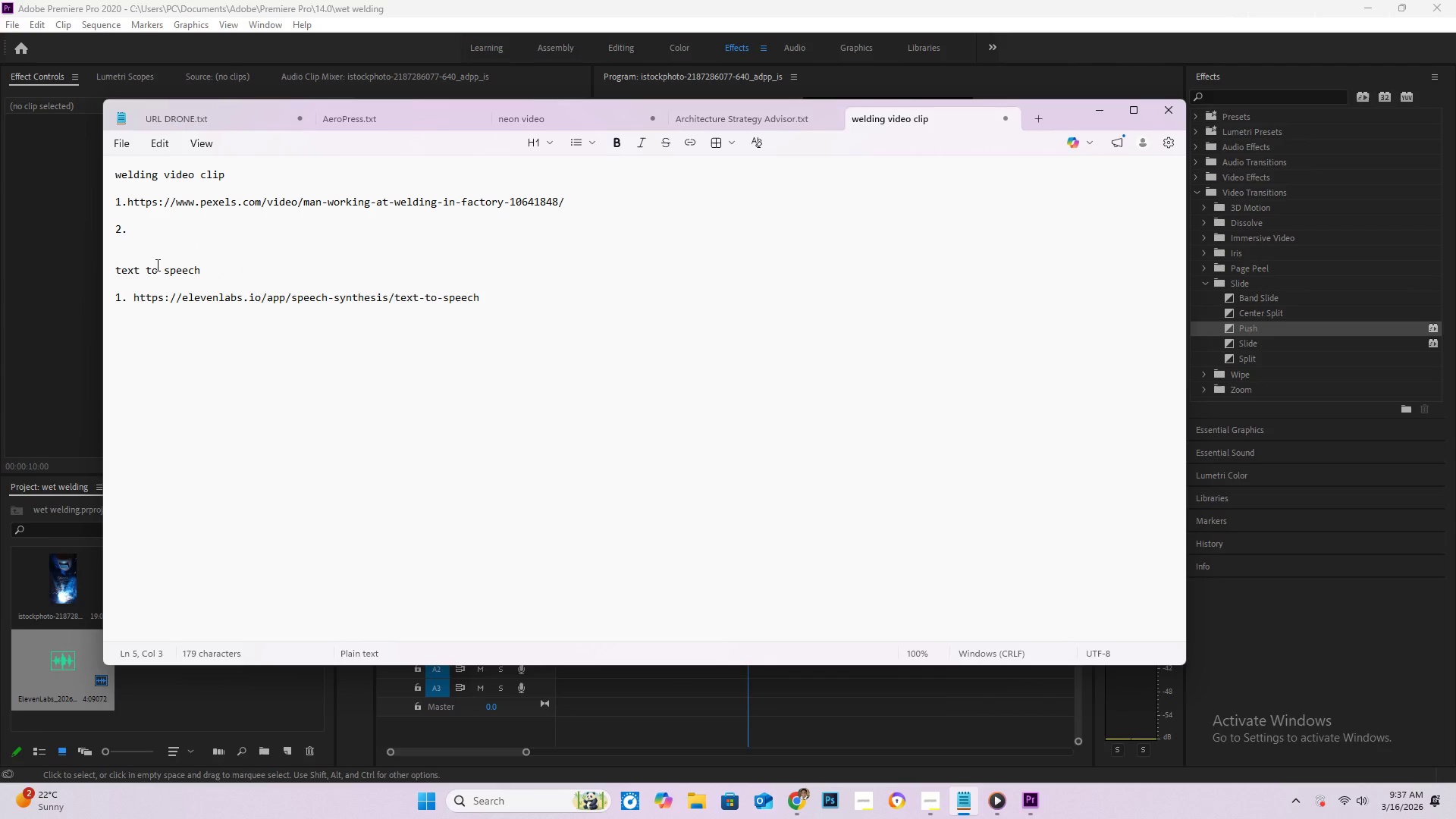 
key(Enter)
 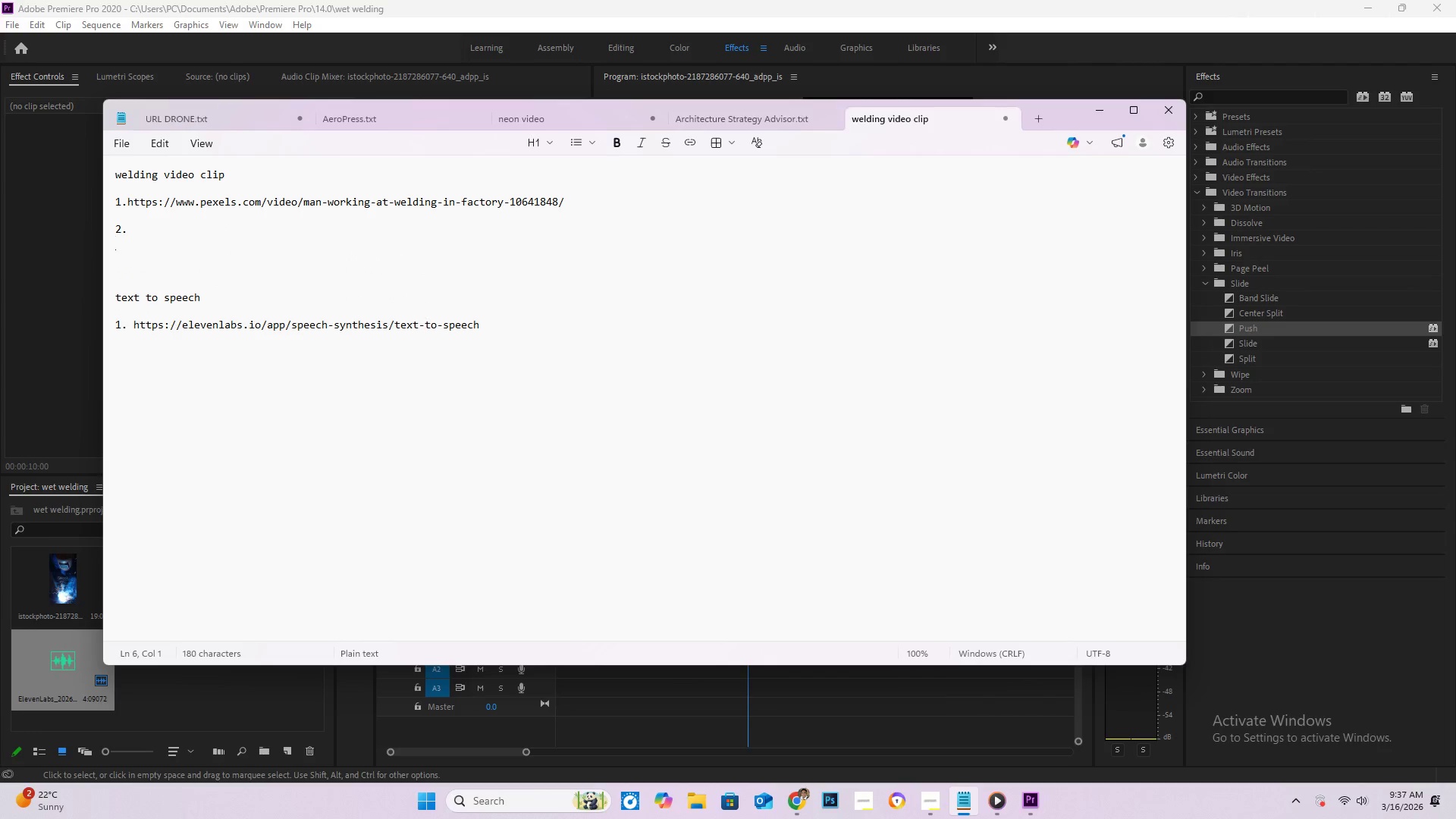 
key(Enter)
 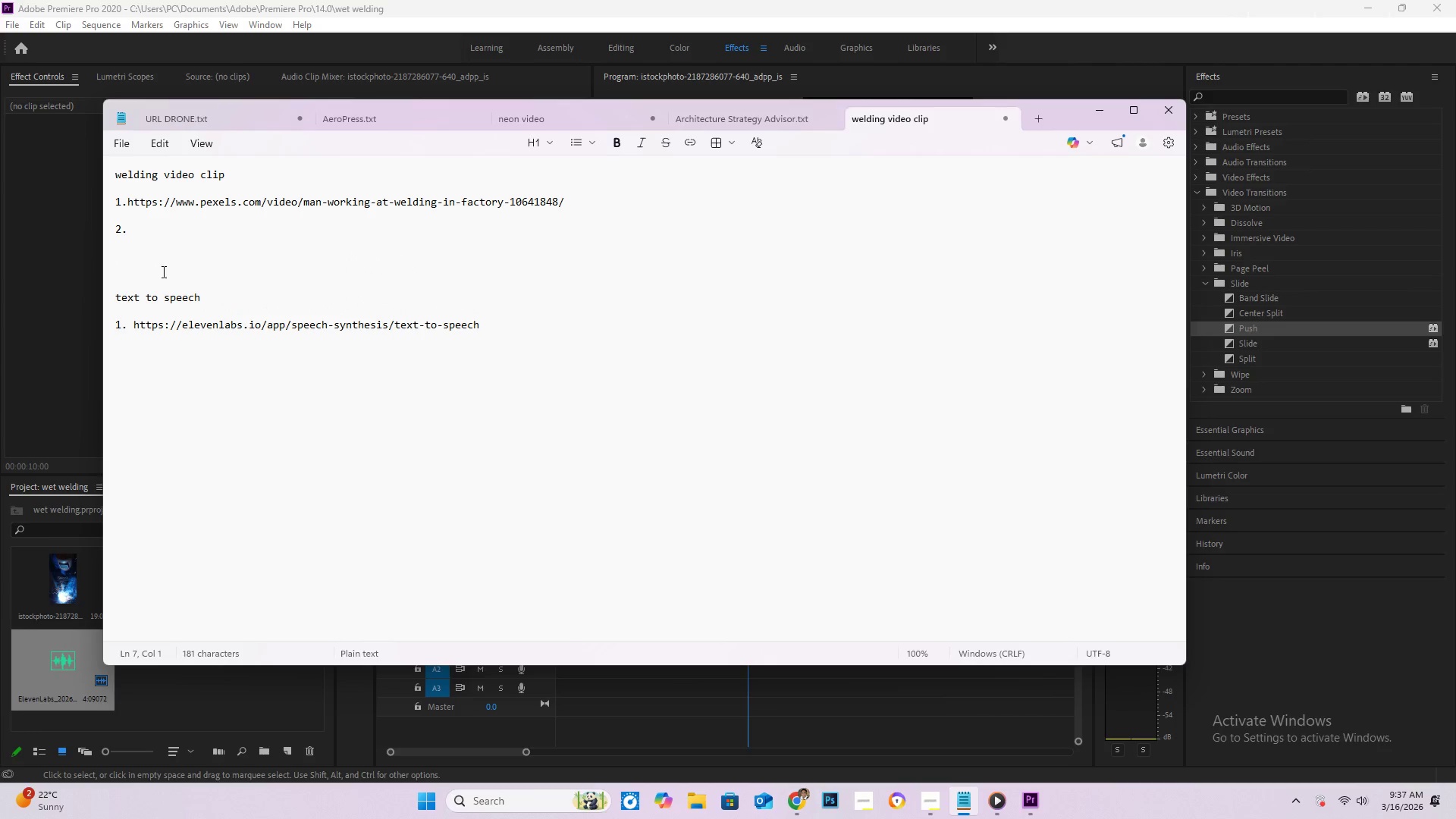 
key(3)
 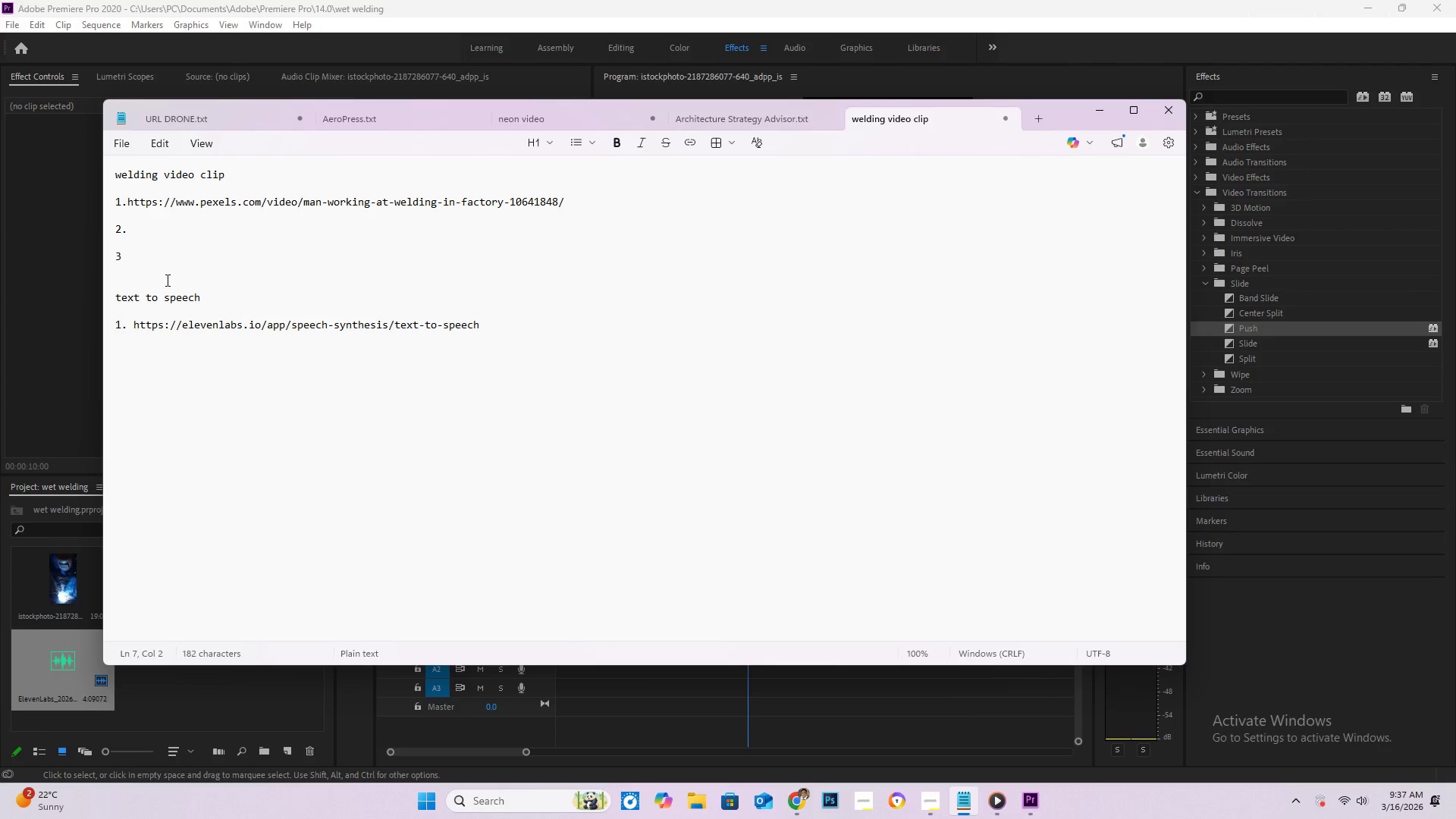 
key(Period)
 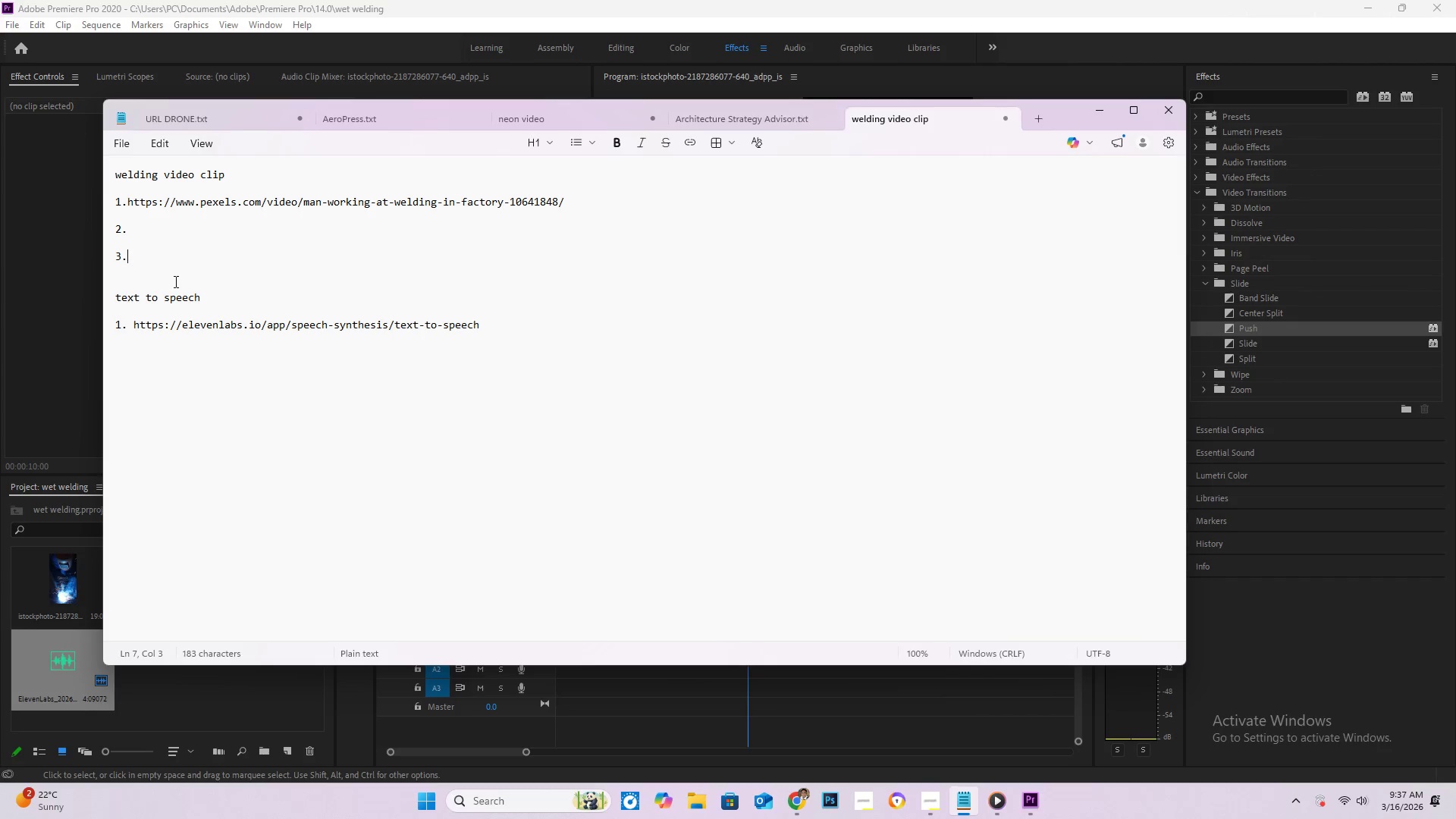 
key(Enter)
 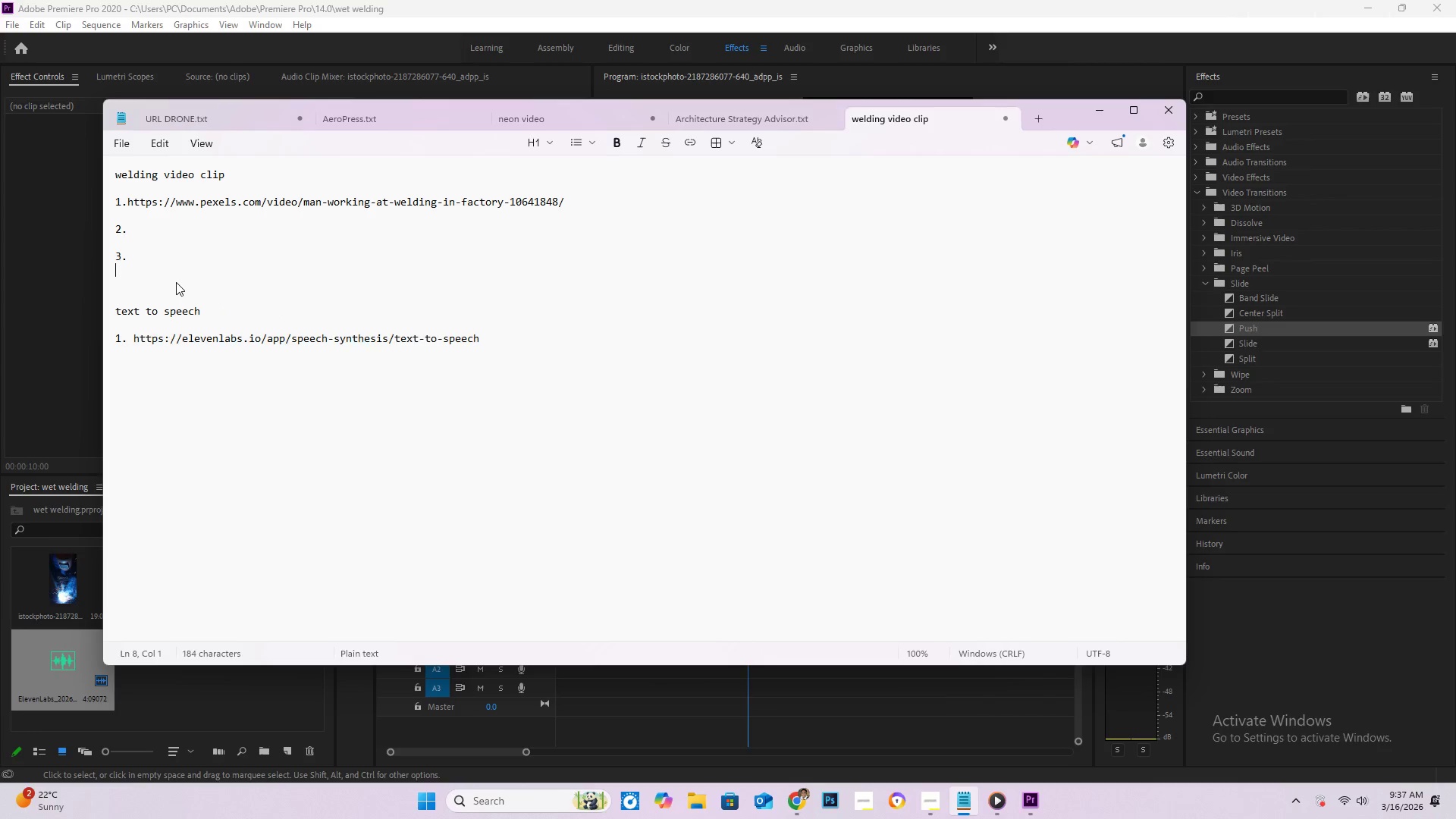 
key(Enter)
 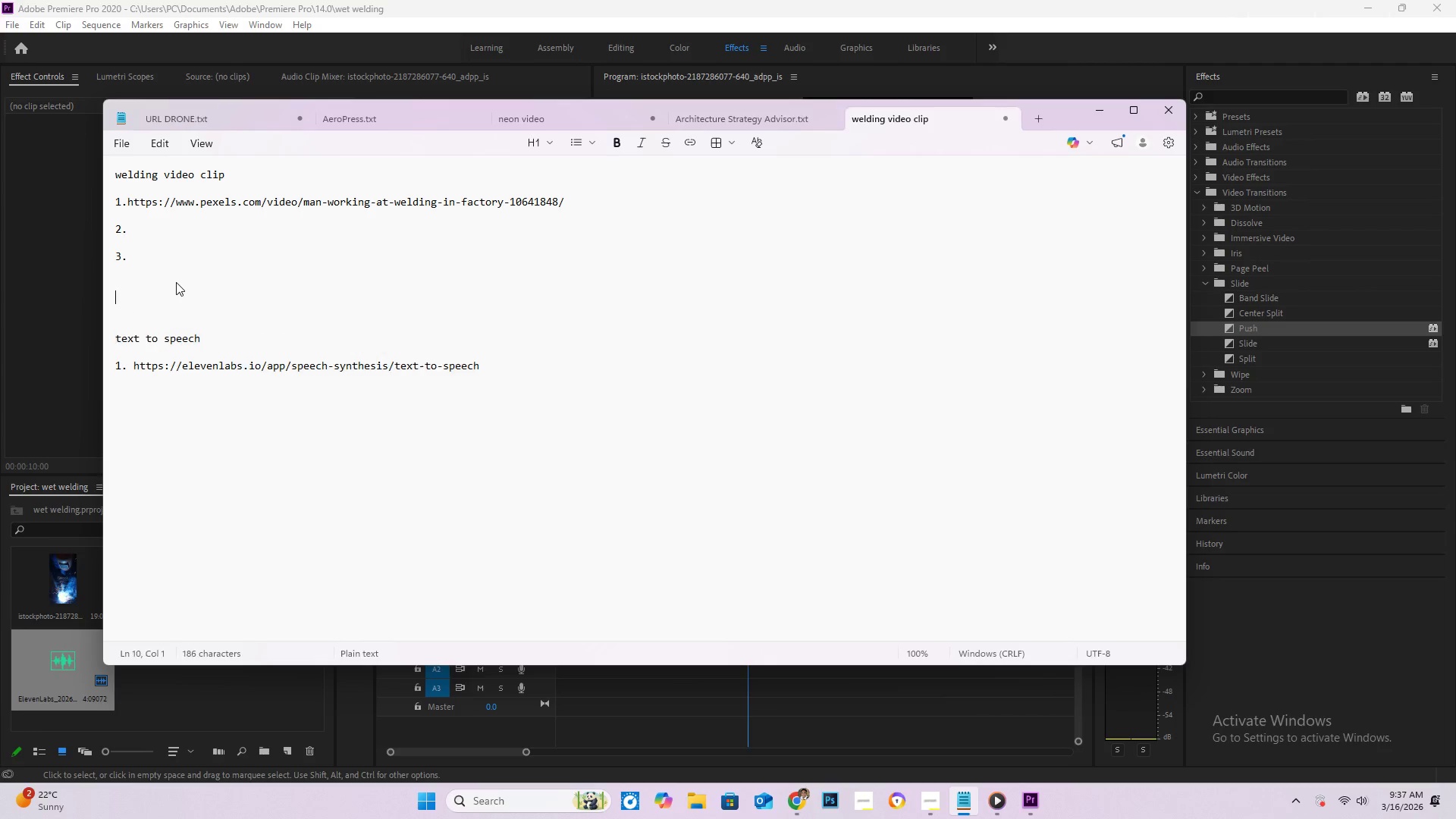 
key(Enter)
 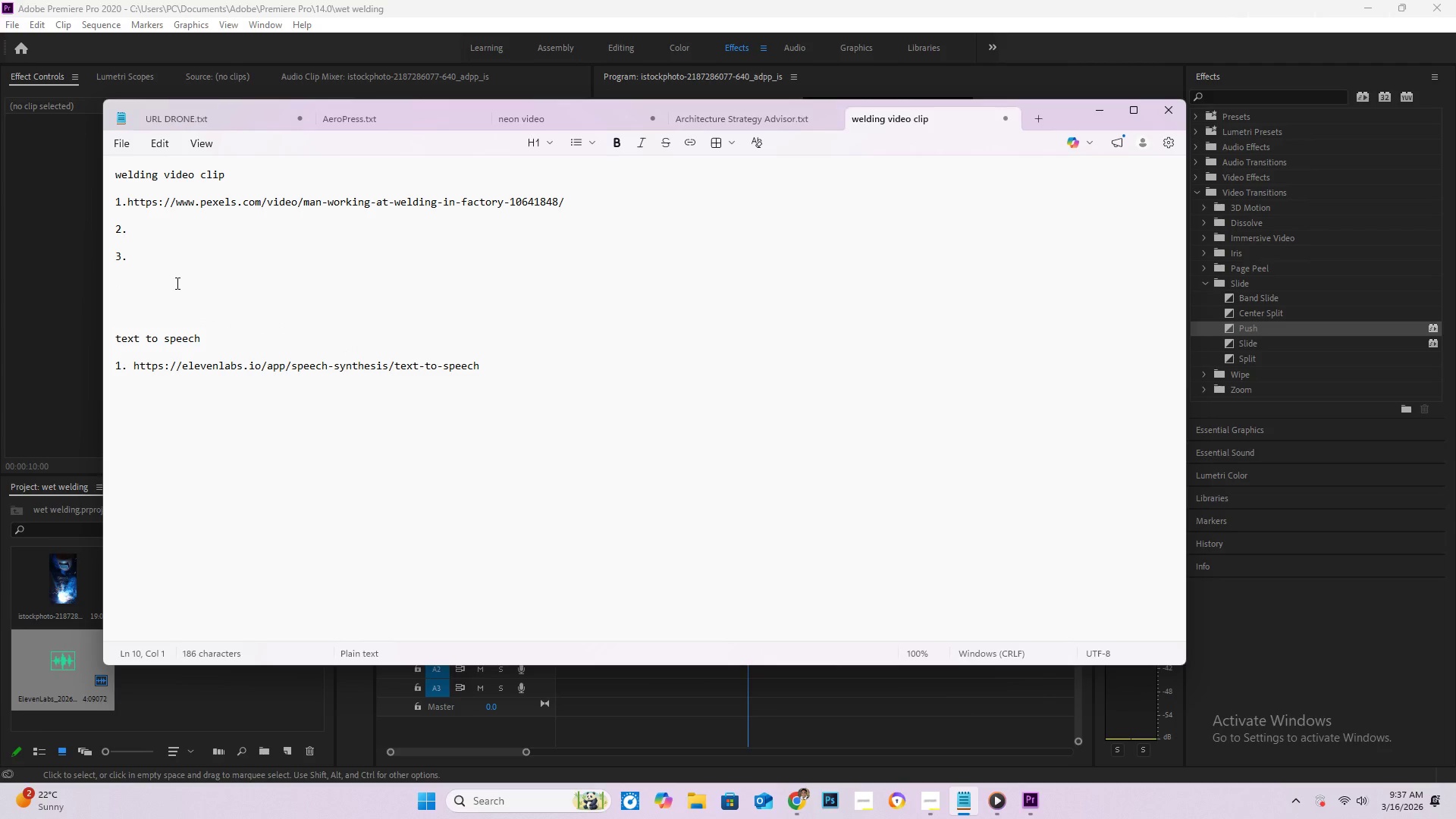 
type(audio clip)
 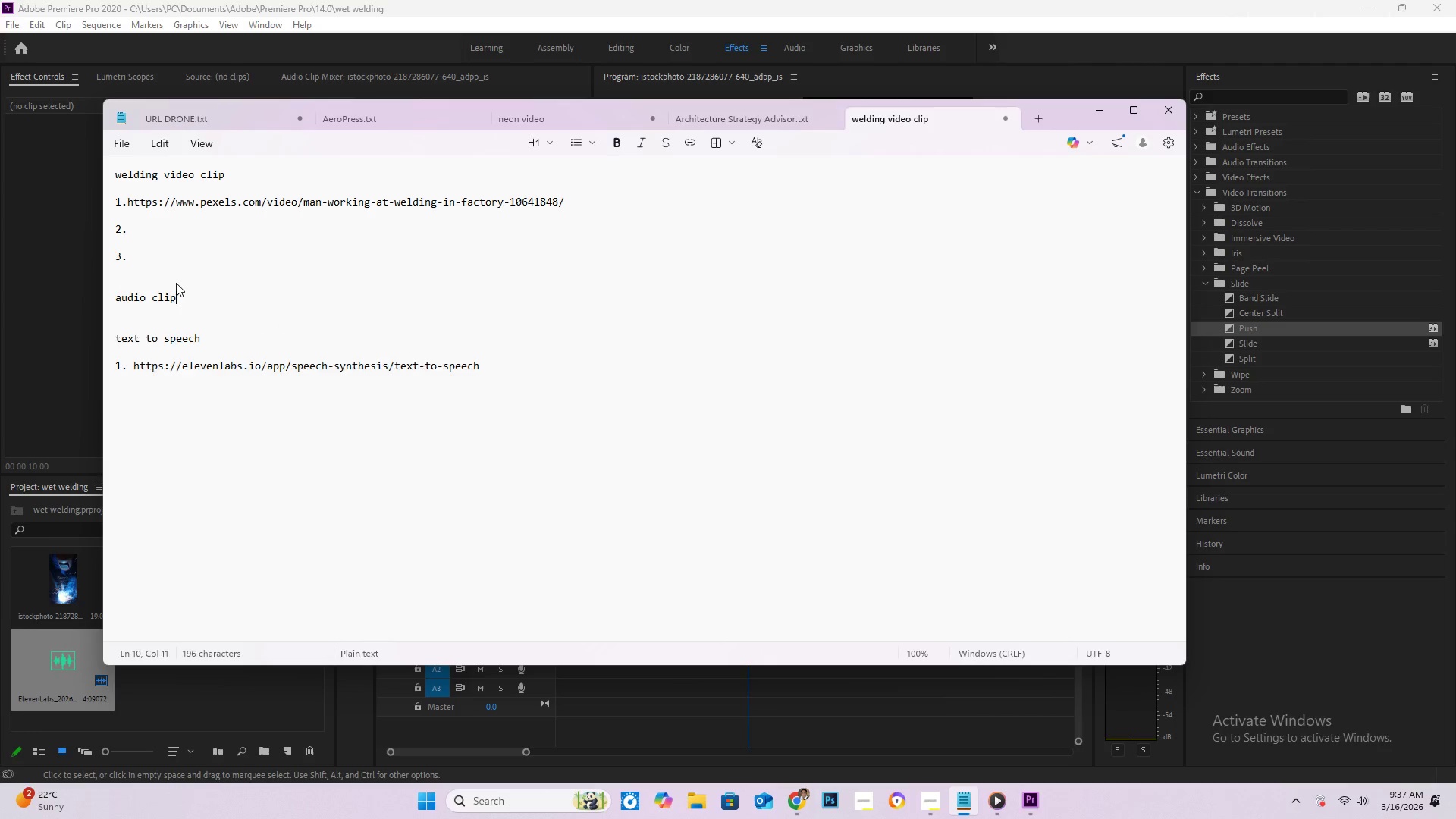 
key(Enter)
 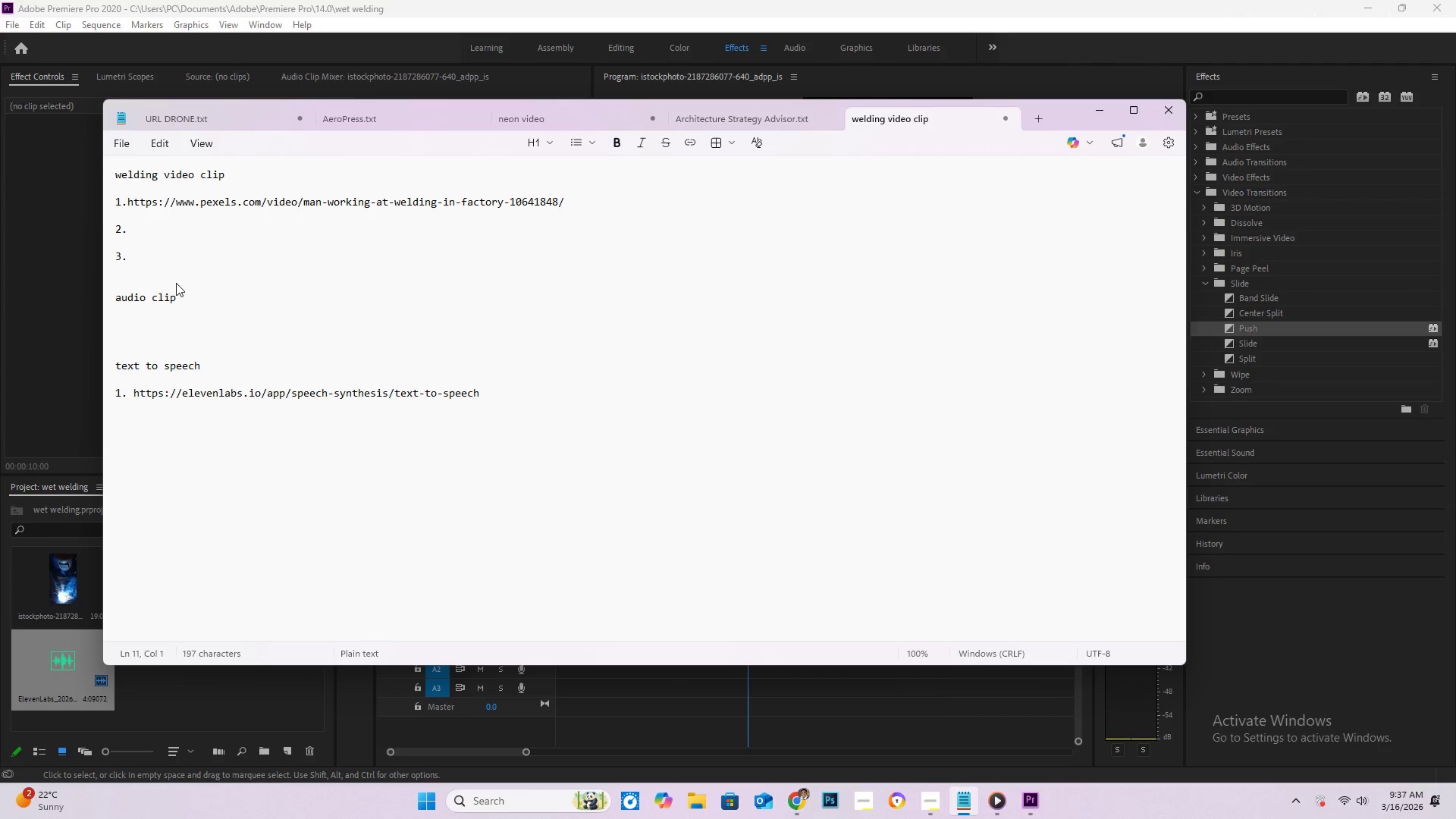 
key(Enter)
 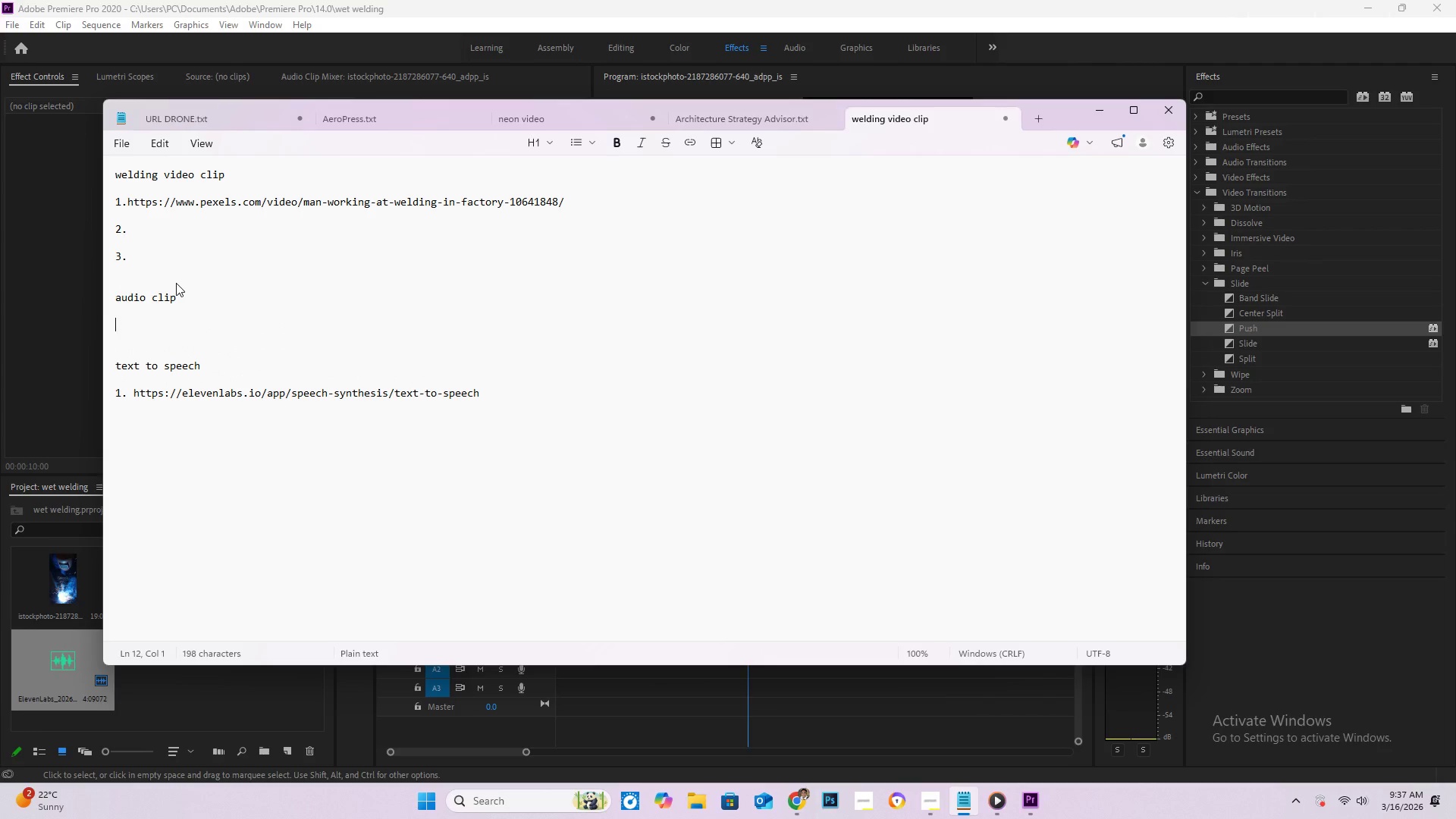 
key(1)
 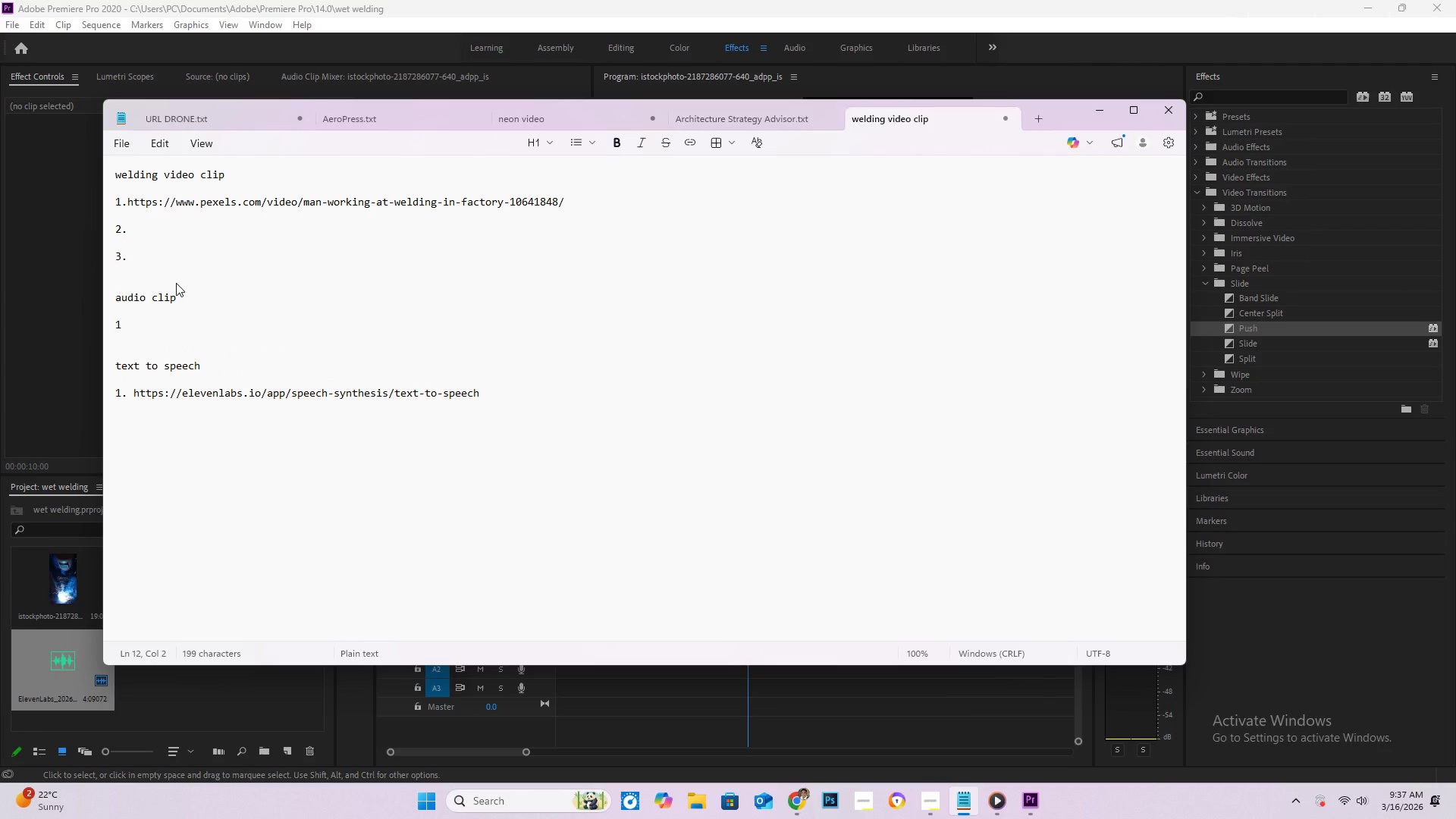 
key(Period)
 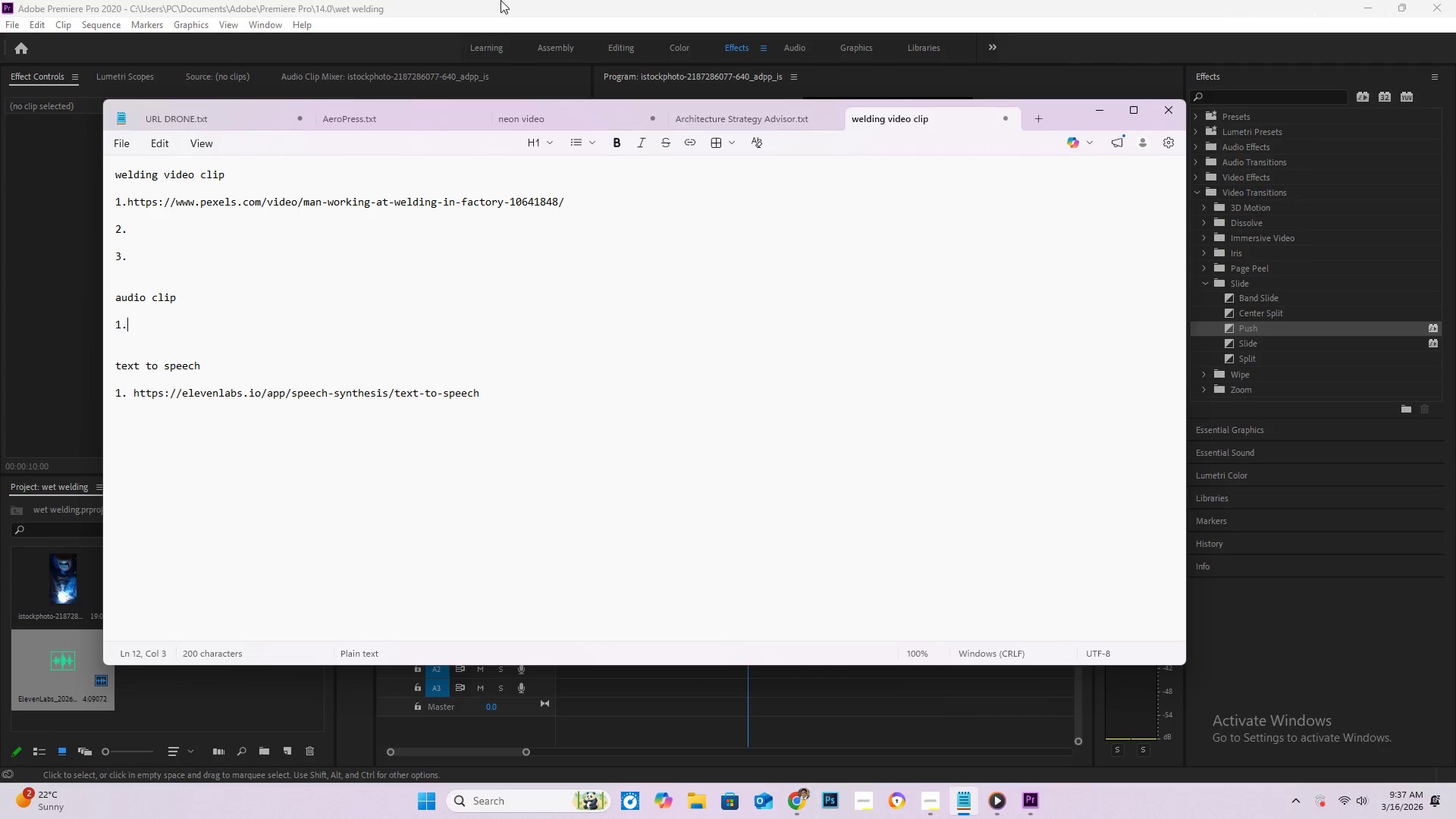 
left_click([535, 2])
 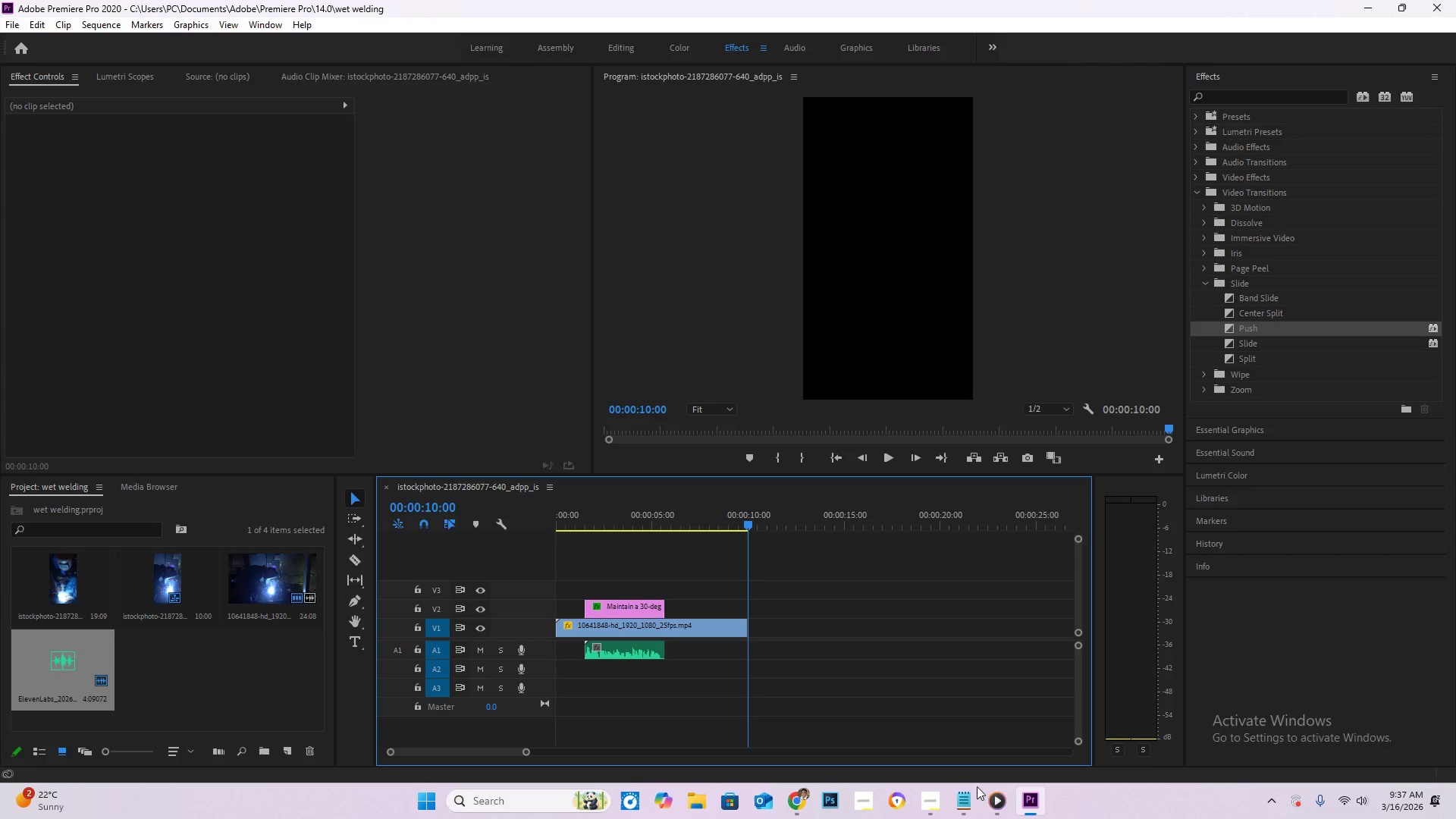 
left_click([938, 798])